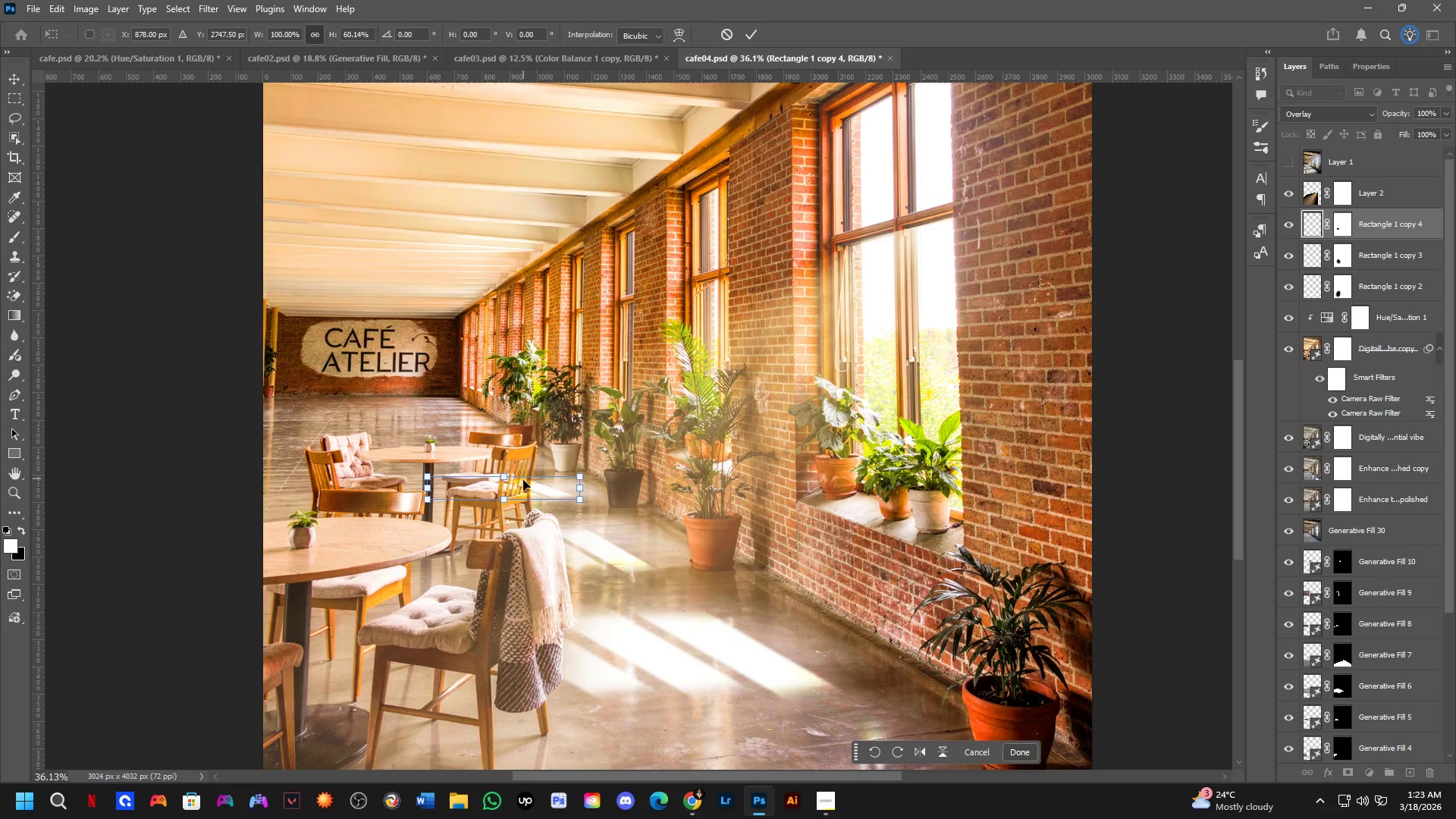 
left_click_drag(start_coordinate=[522, 490], to_coordinate=[501, 488])
 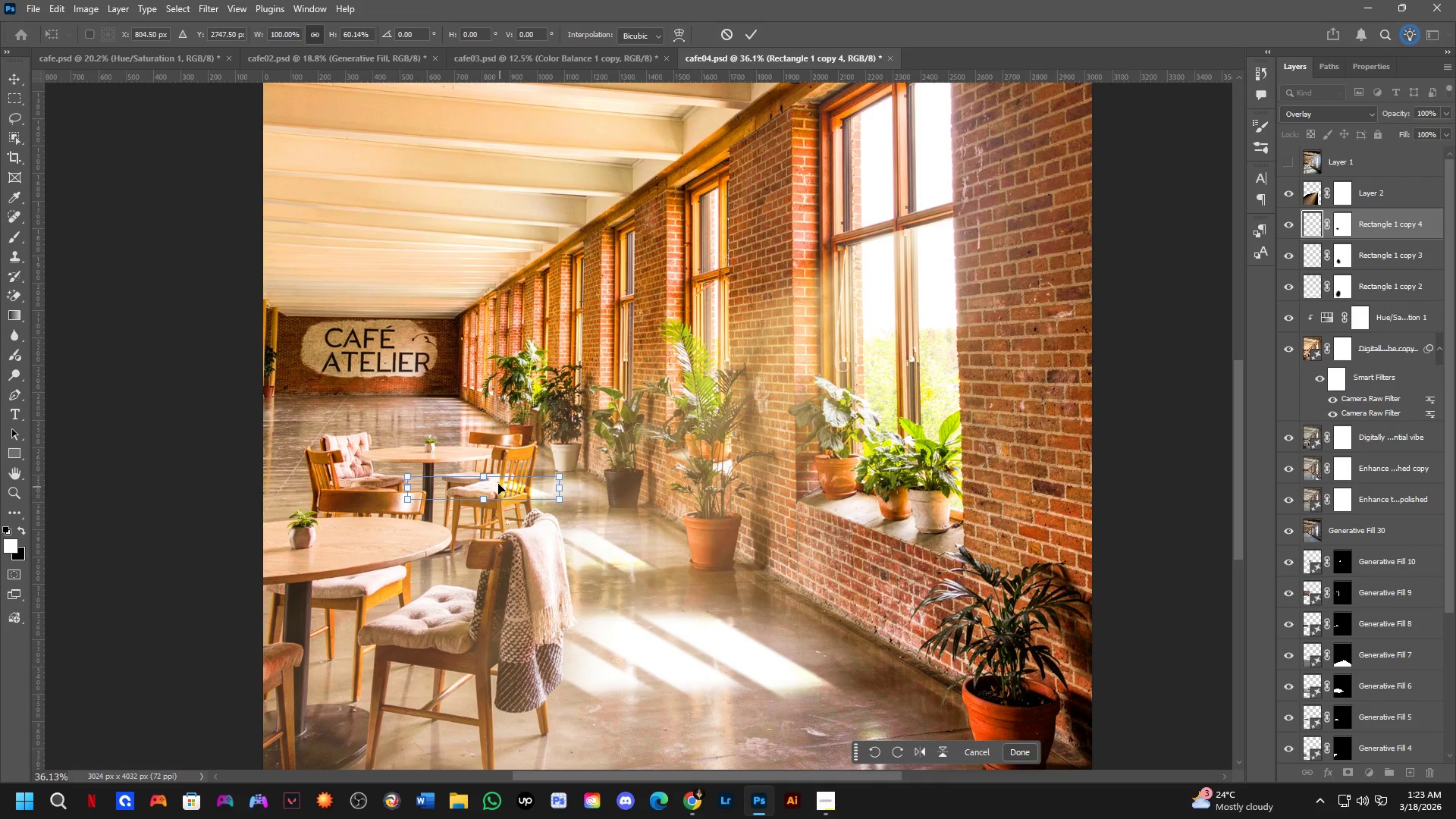 
key(NumpadEnter)
 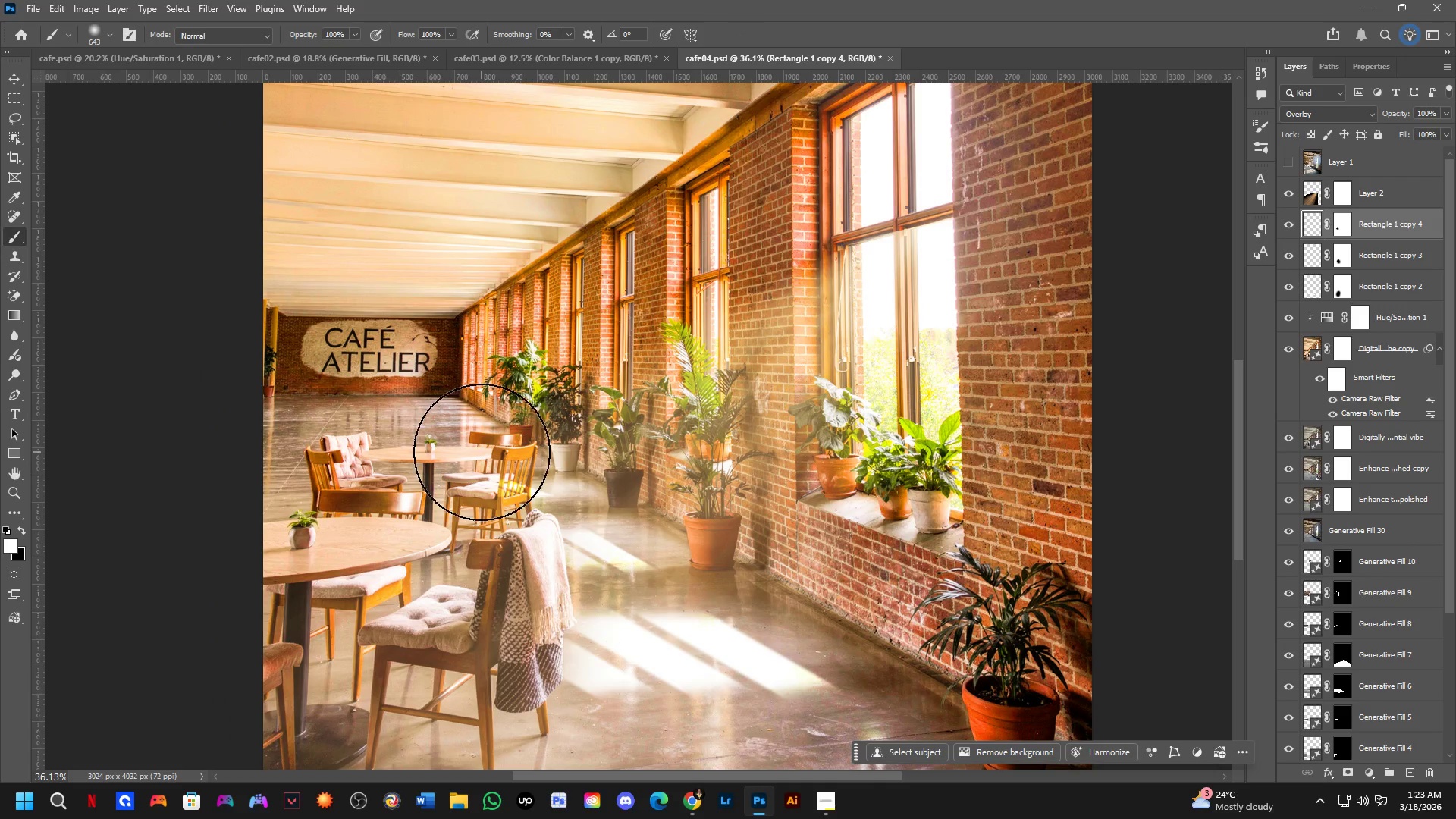 
hold_key(key=Space, duration=0.59)
 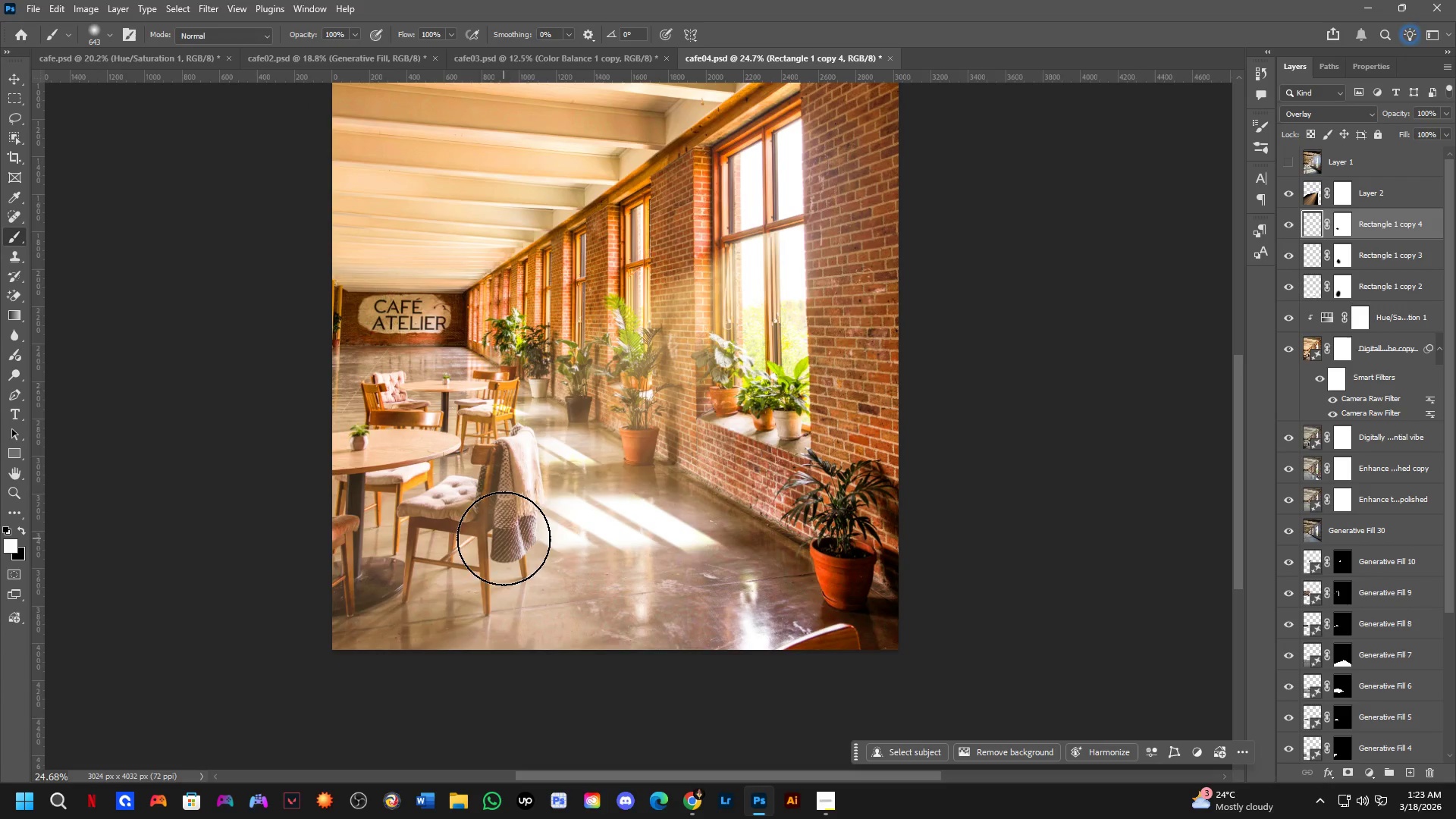 
left_click_drag(start_coordinate=[659, 431], to_coordinate=[651, 456])
 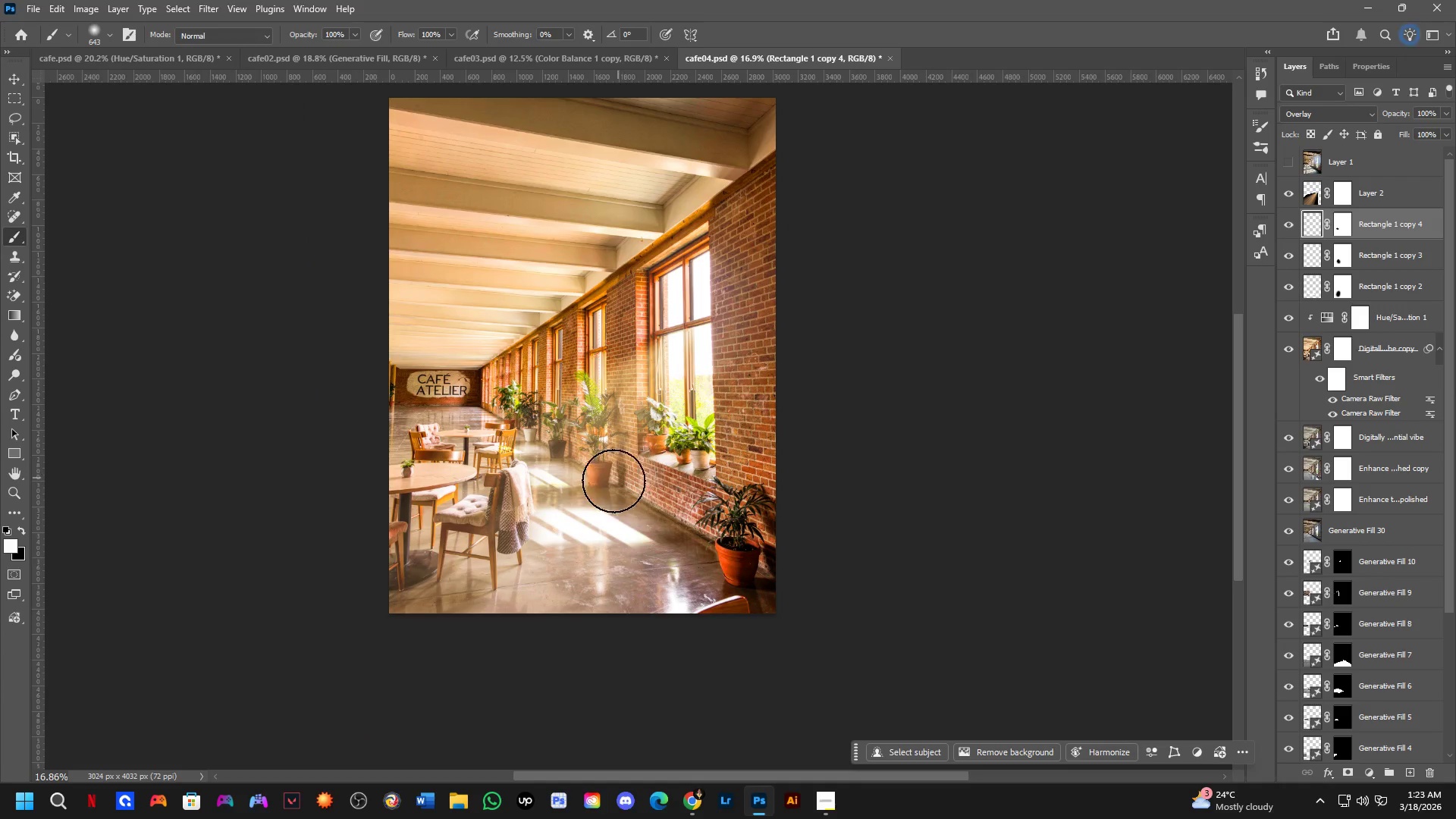 
scroll: coordinate [532, 341], scroll_direction: down, amount: 8.0
 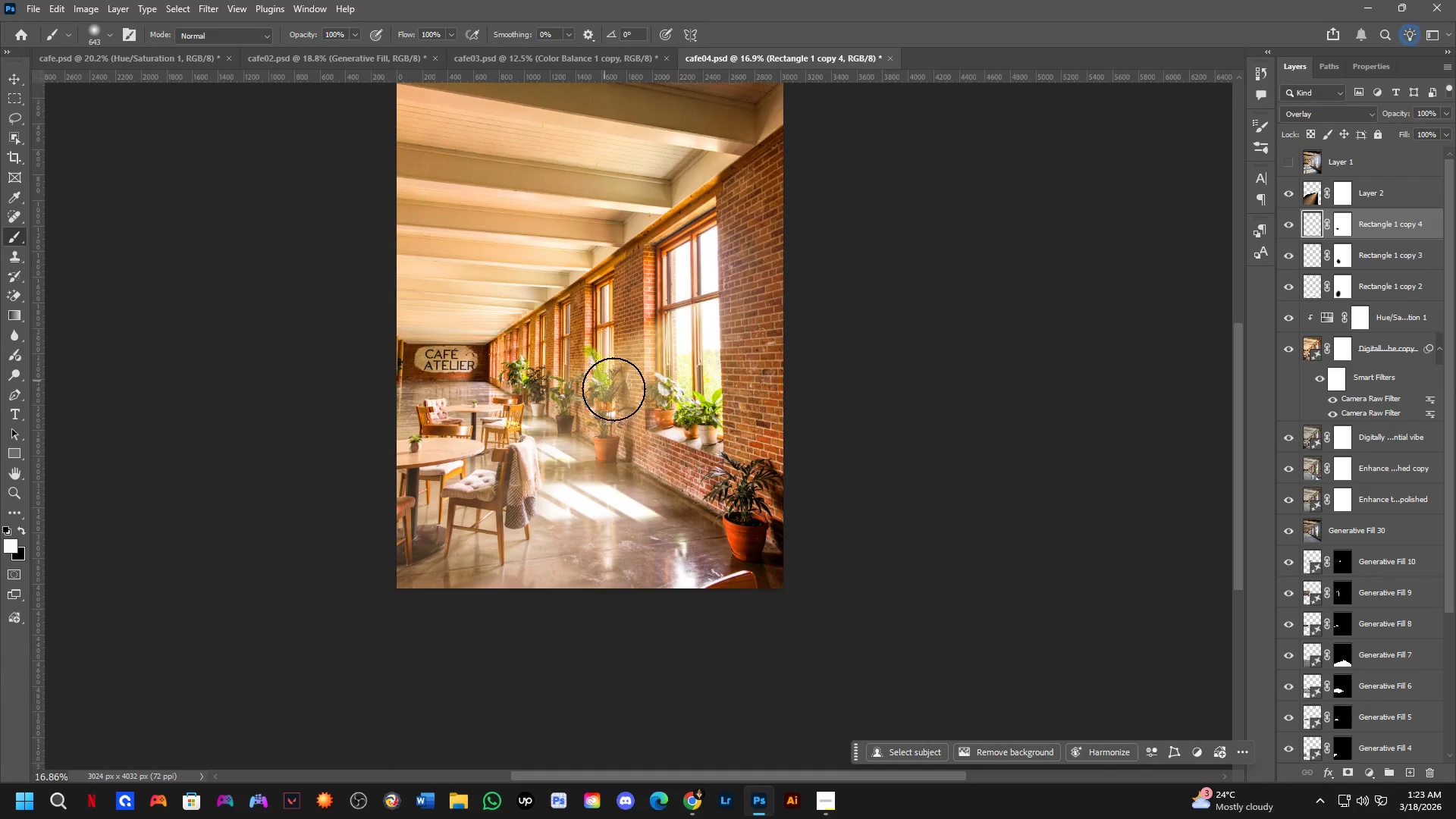 
scroll: coordinate [677, 475], scroll_direction: up, amount: 8.0
 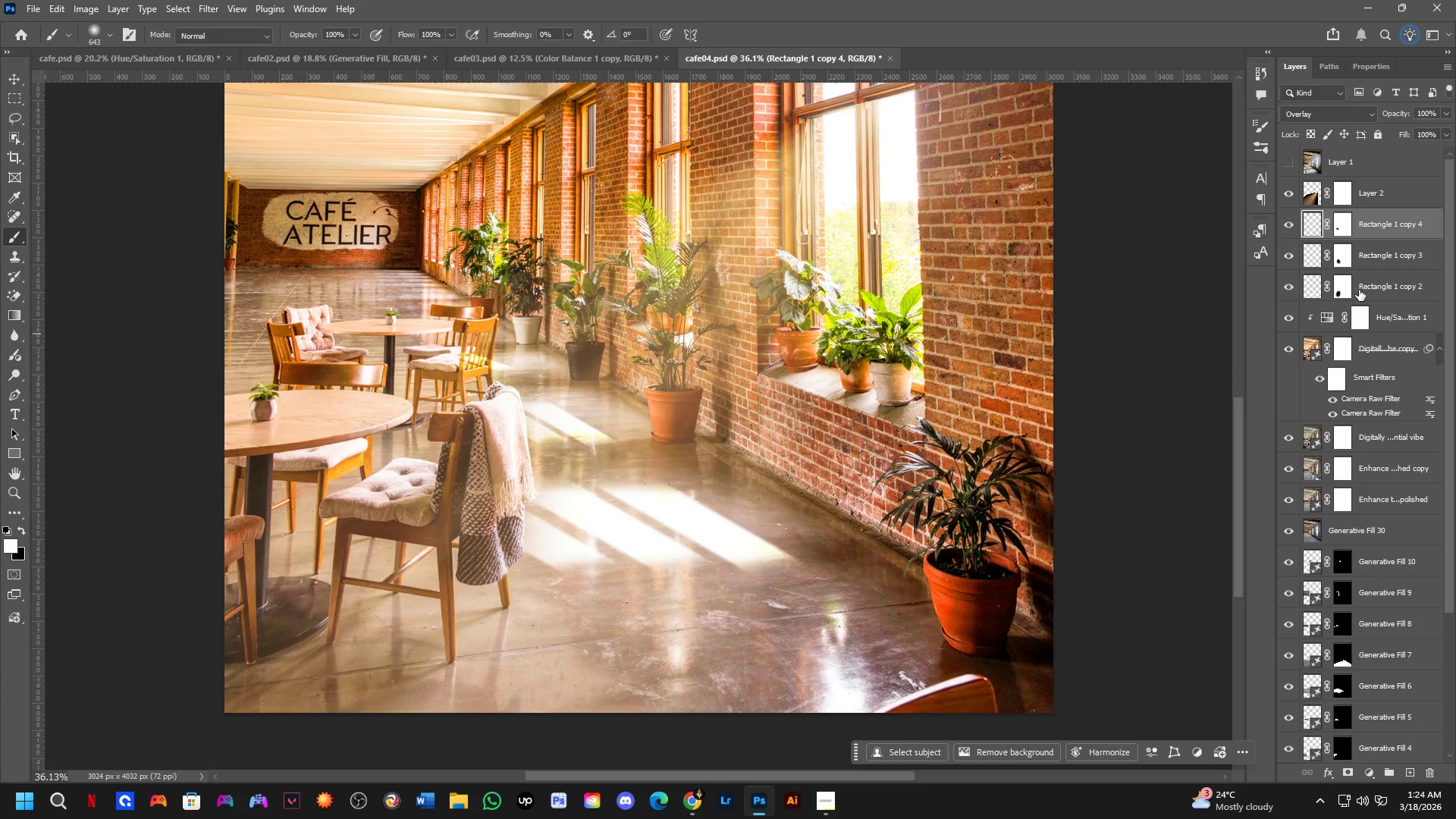 
left_click([1341, 288])
 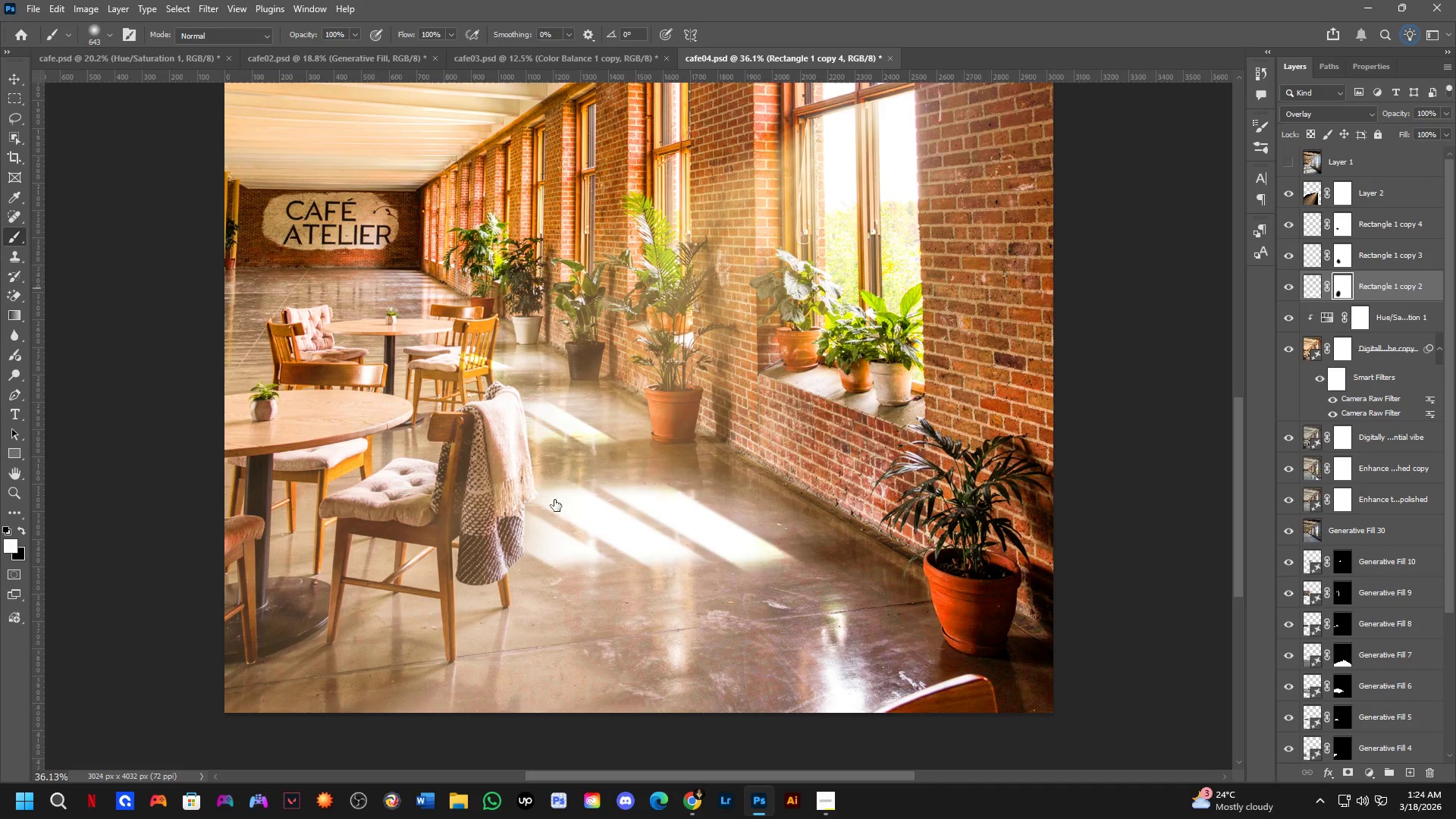 
scroll: coordinate [557, 500], scroll_direction: up, amount: 3.0
 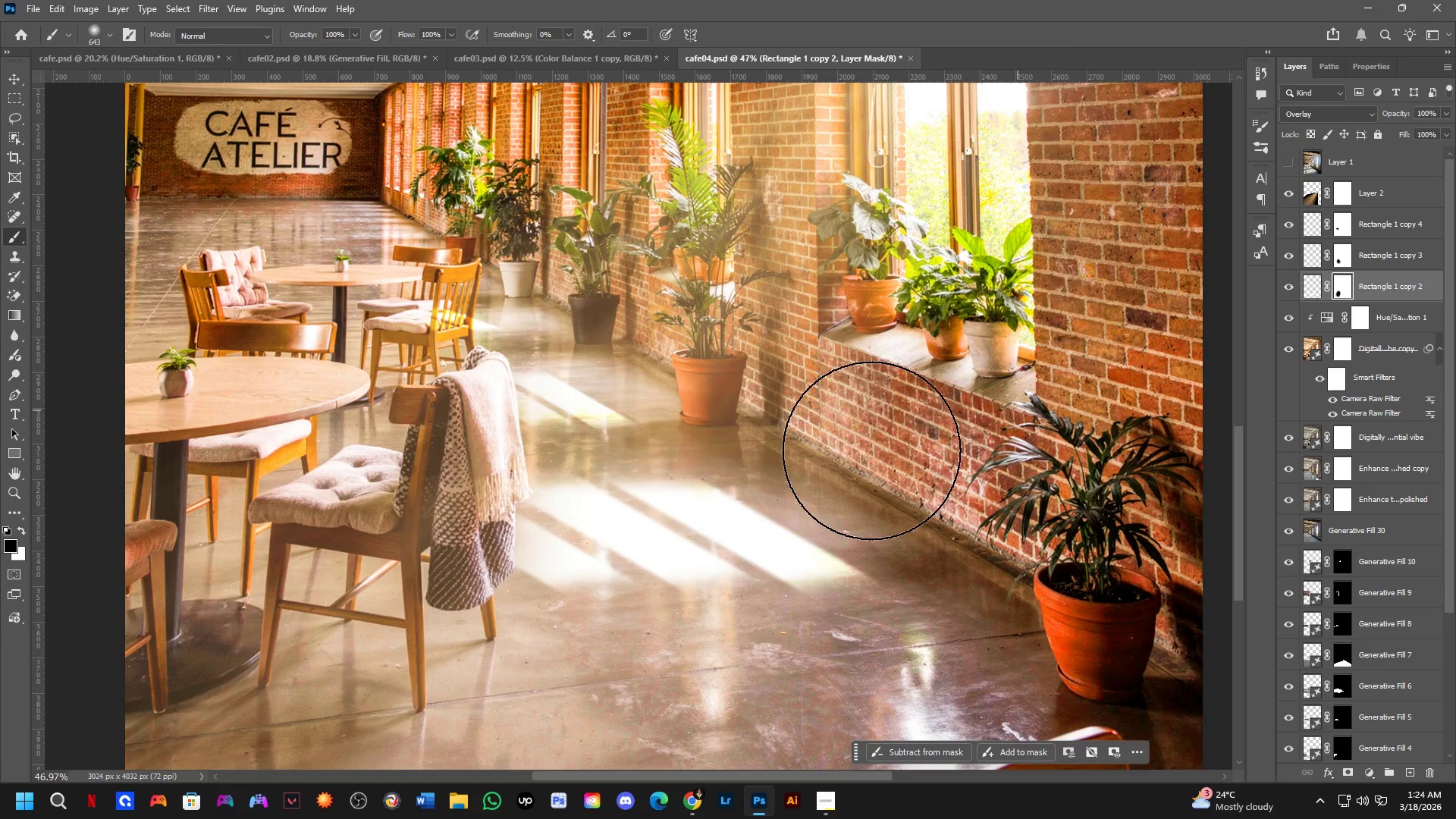 
hold_key(key=AltLeft, duration=0.34)
 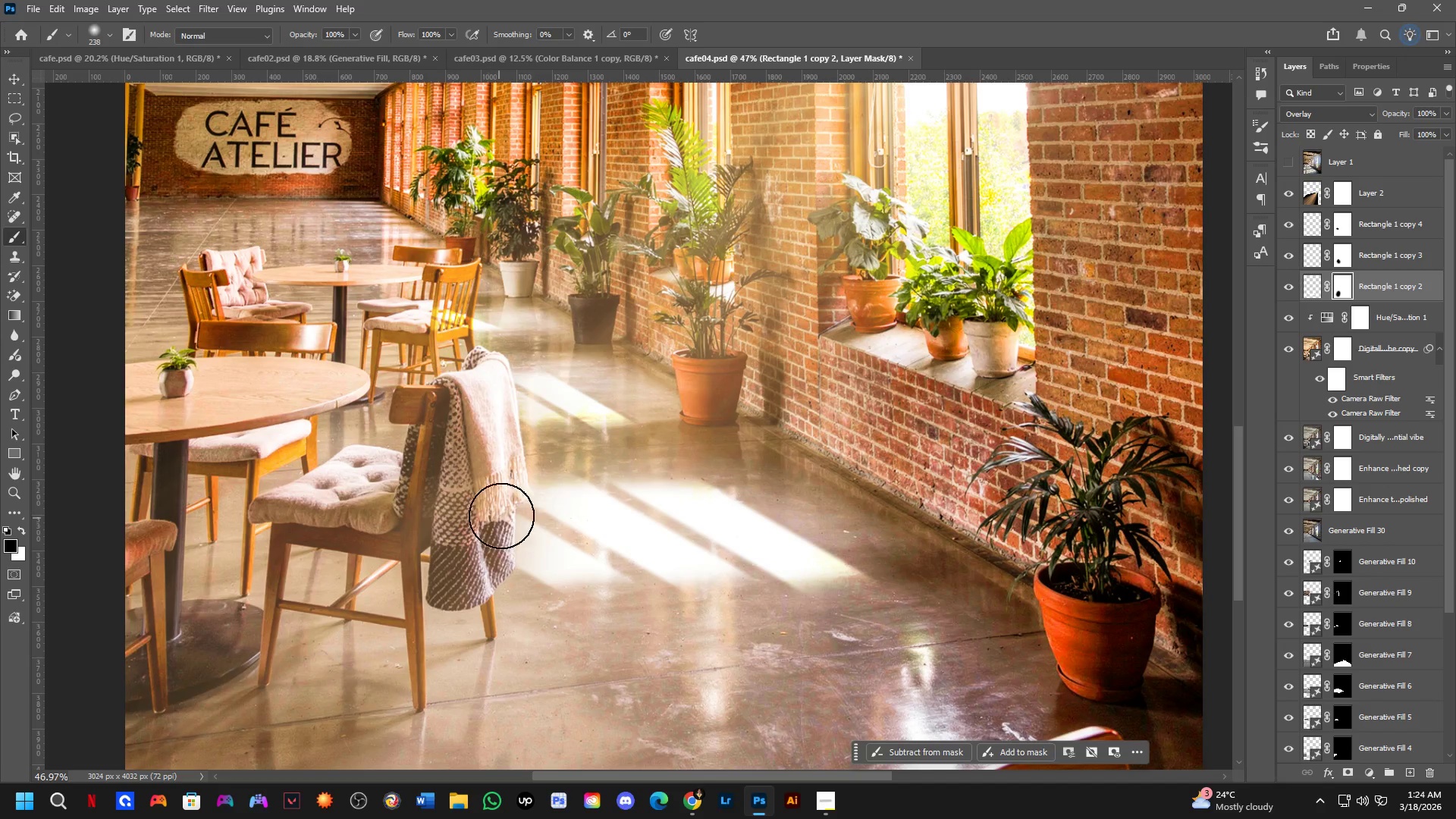 
left_click_drag(start_coordinate=[522, 510], to_coordinate=[582, 501])
 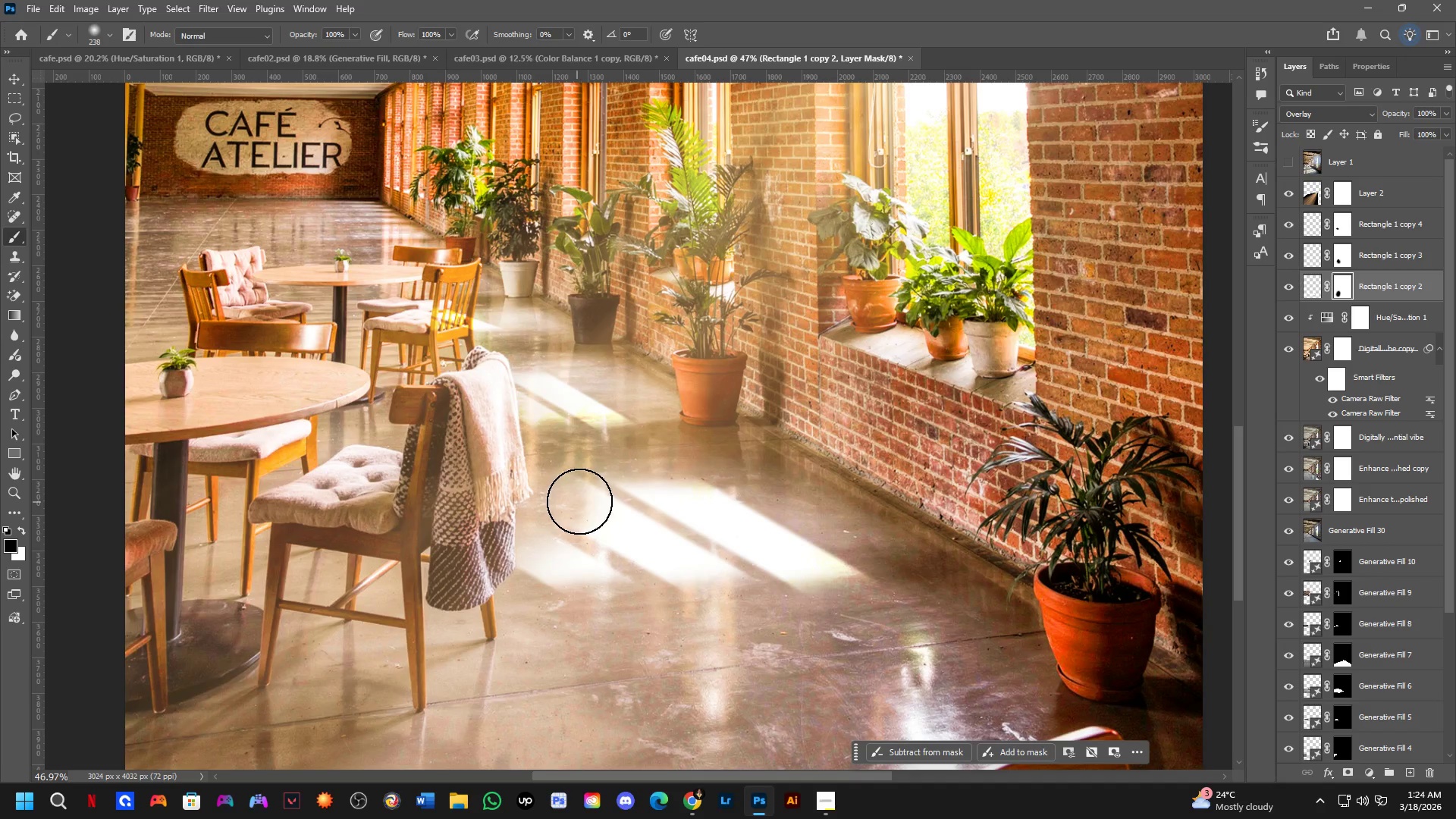 
key(Control+ControlLeft)
 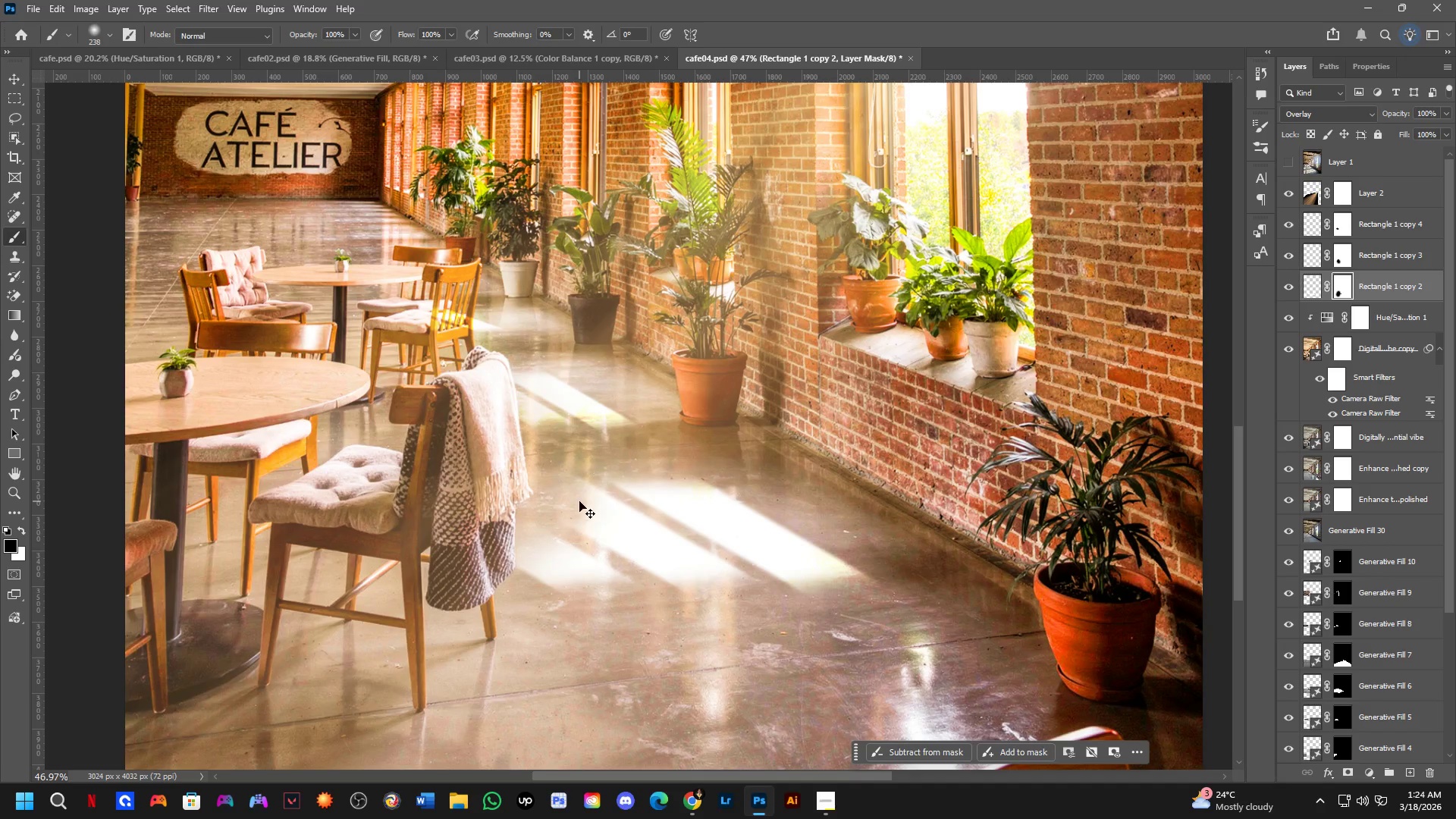 
key(Control+Z)
 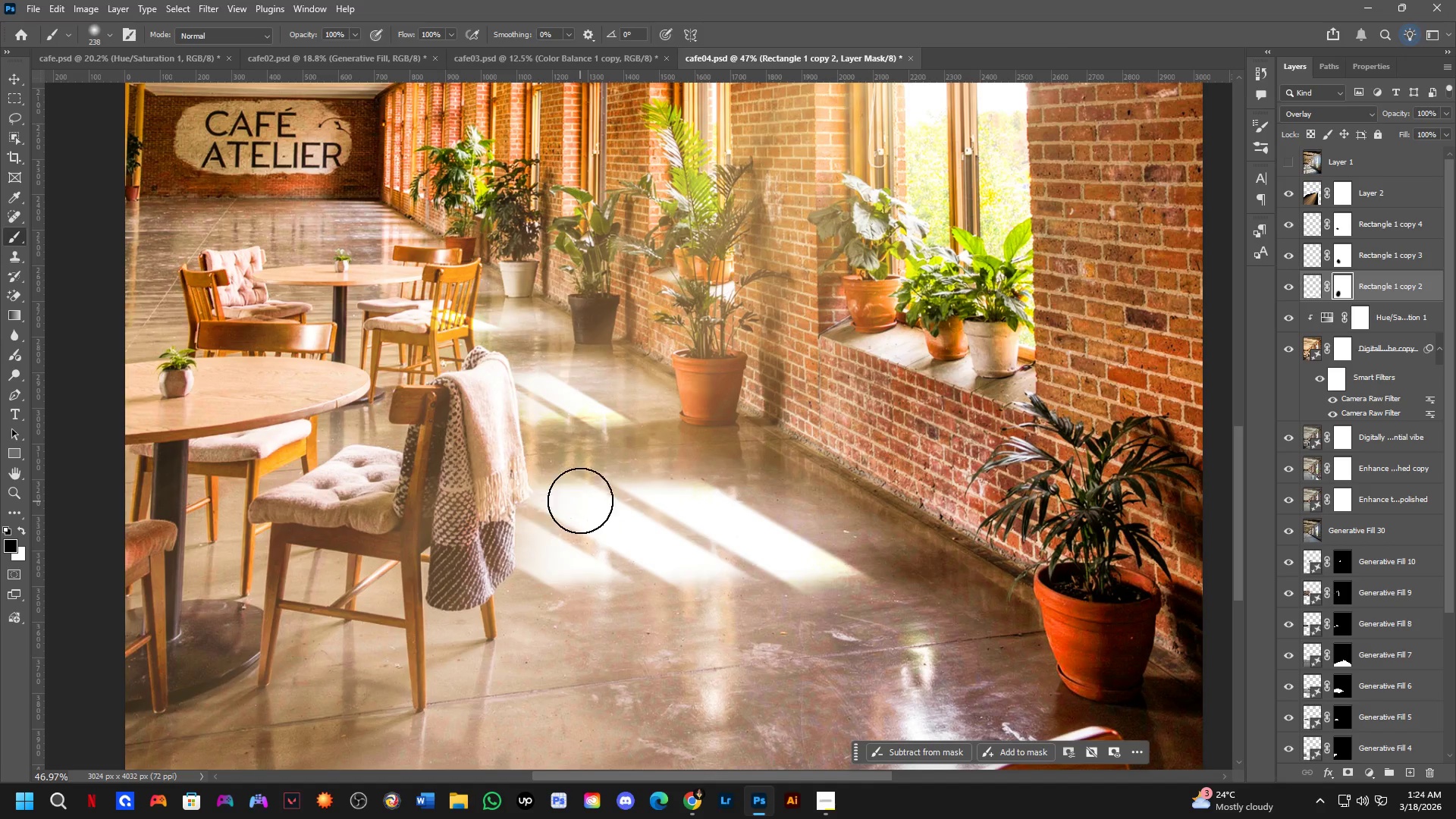 
type(xxx)
 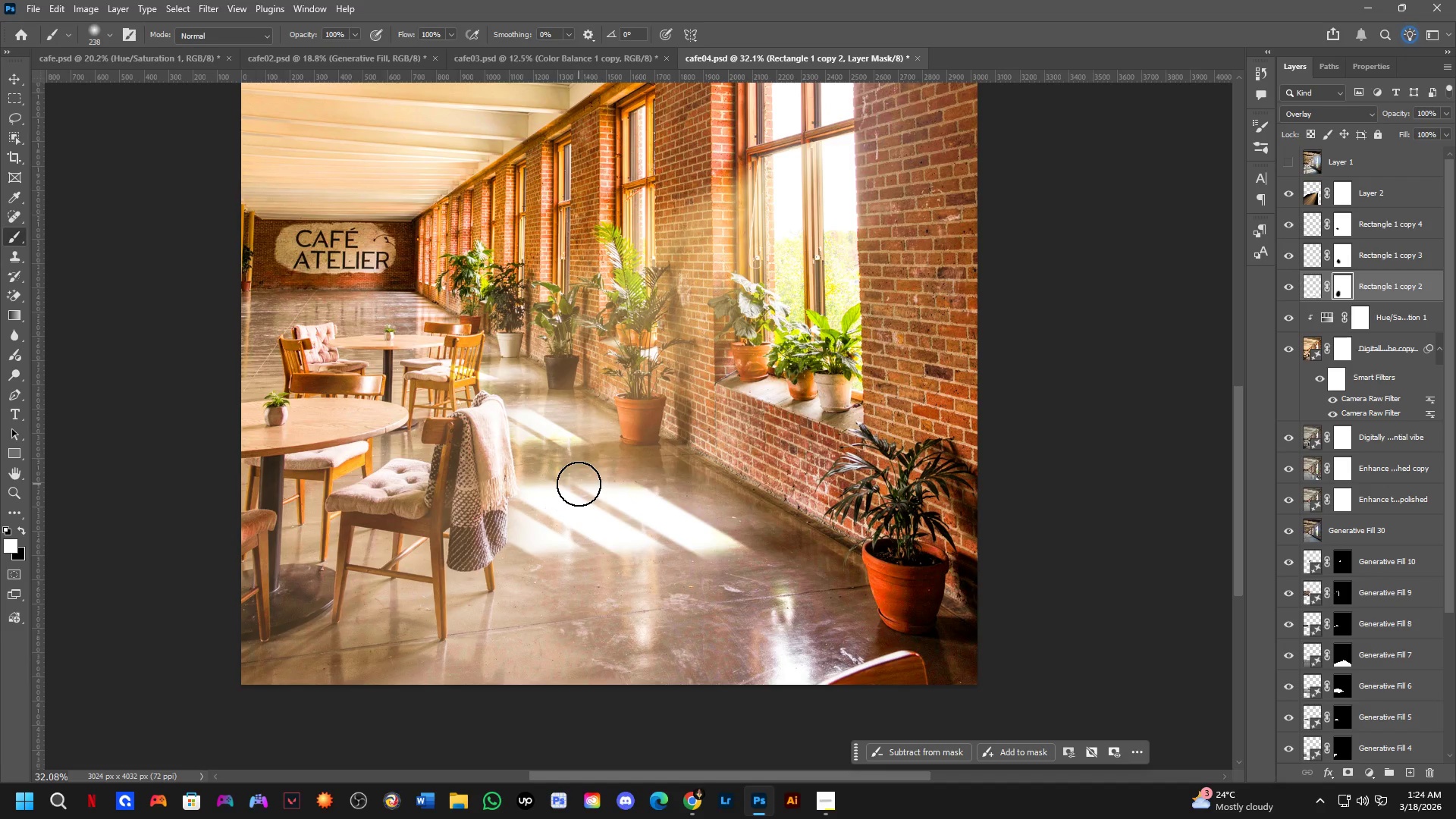 
left_click_drag(start_coordinate=[561, 489], to_coordinate=[655, 484])
 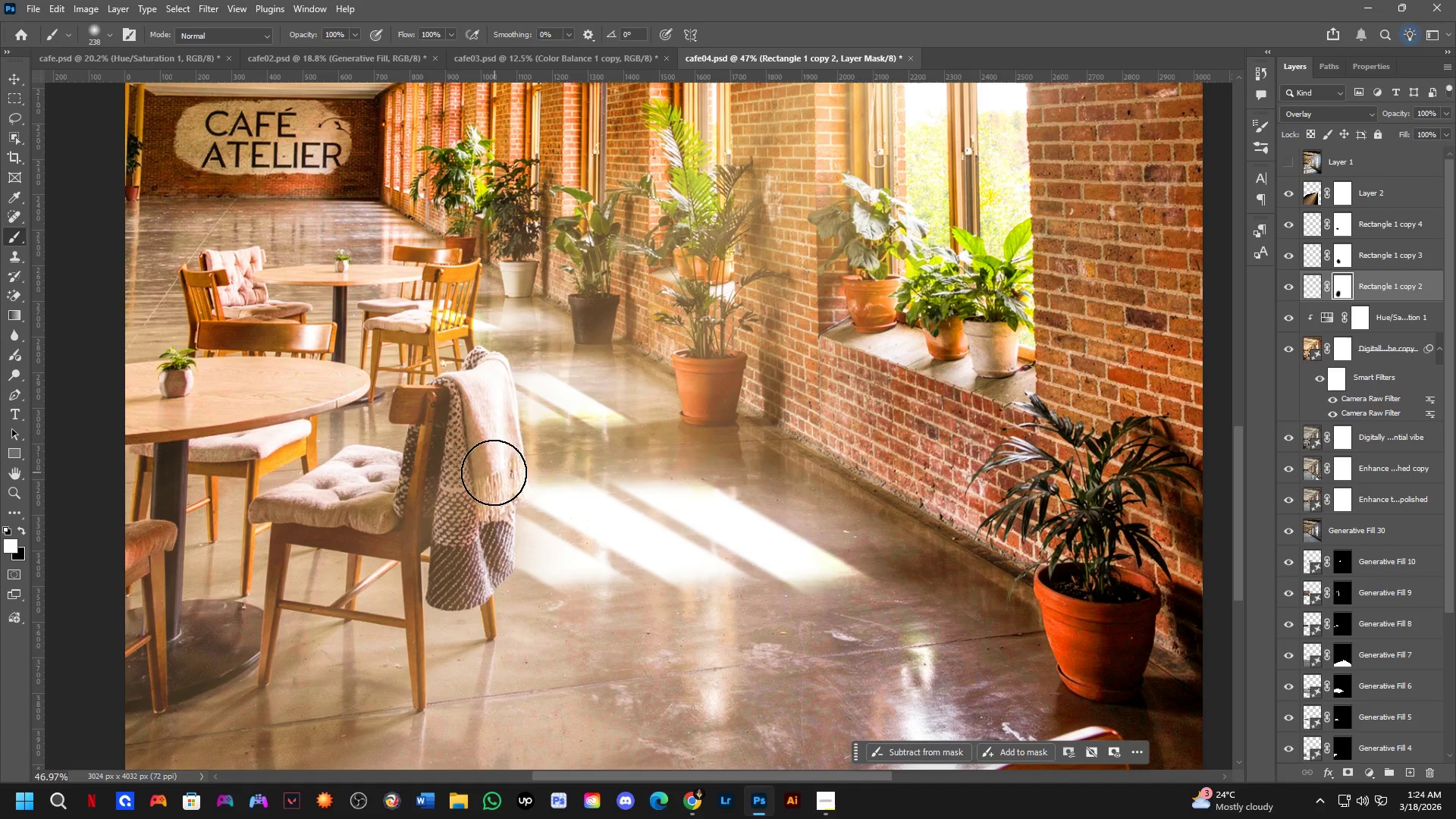 
left_click_drag(start_coordinate=[493, 472], to_coordinate=[487, 509])
 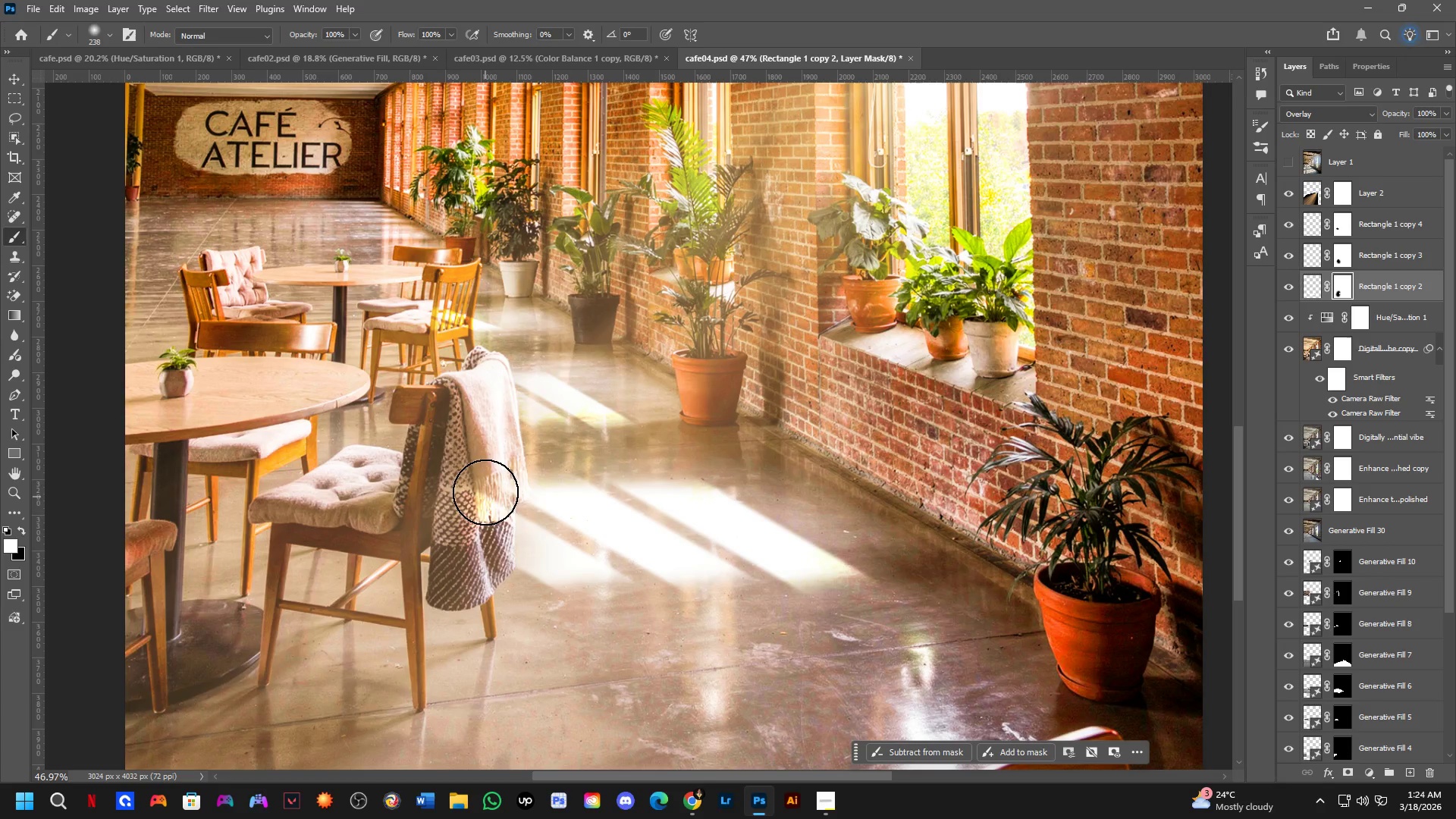 
left_click_drag(start_coordinate=[487, 482], to_coordinate=[480, 488])
 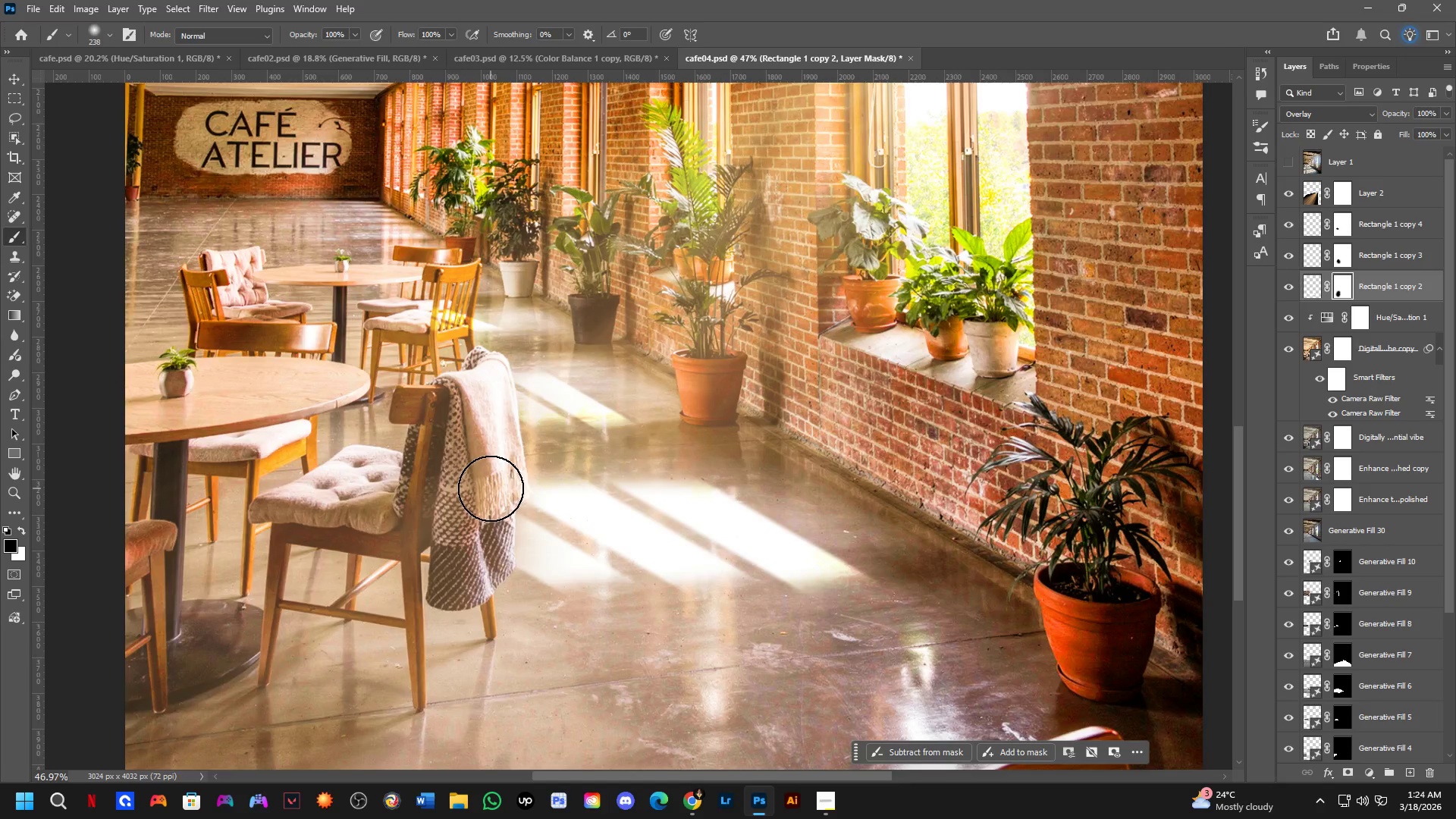 
left_click_drag(start_coordinate=[548, 479], to_coordinate=[579, 485])
 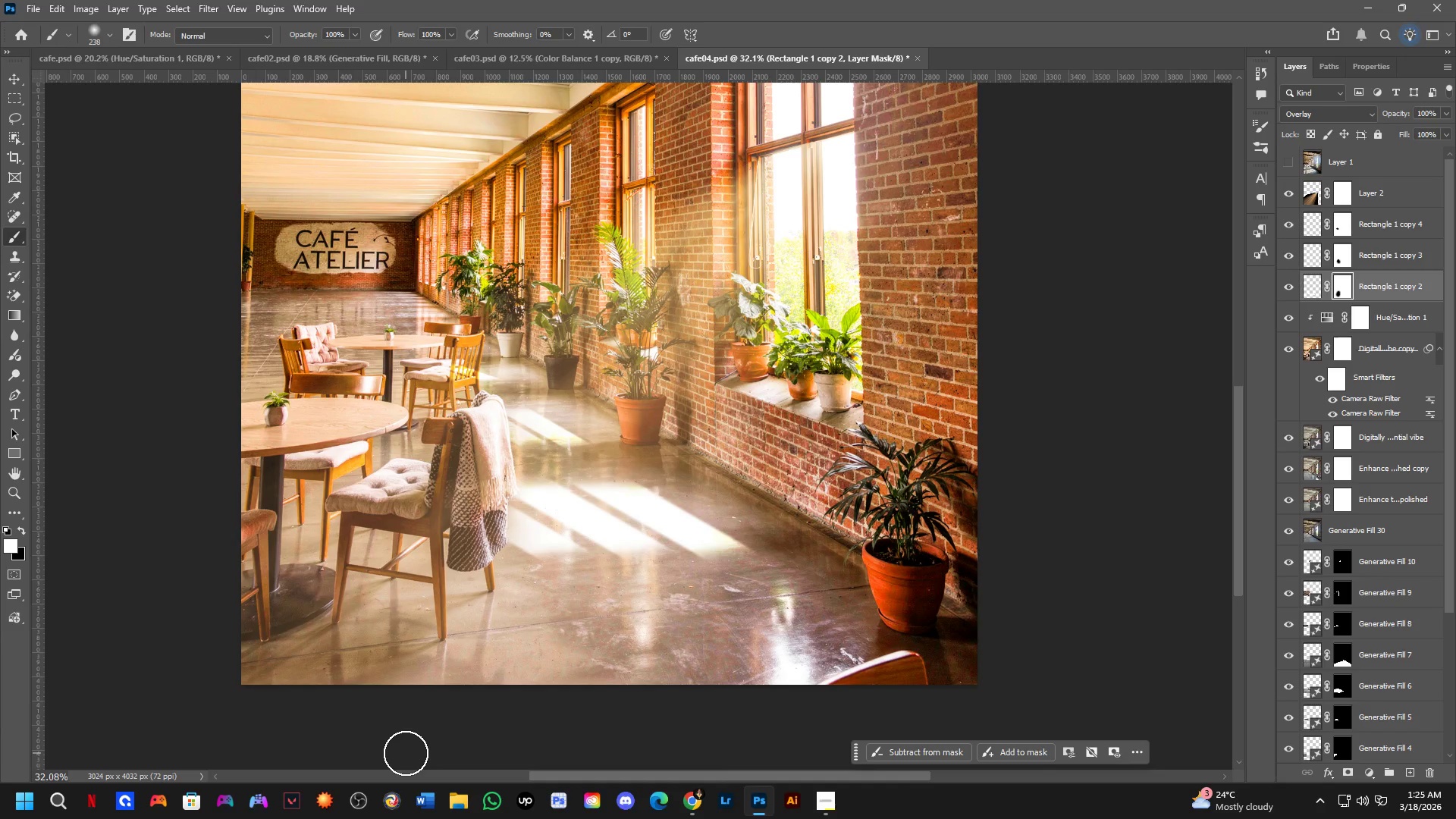 
scroll: coordinate [495, 489], scroll_direction: down, amount: 4.0
 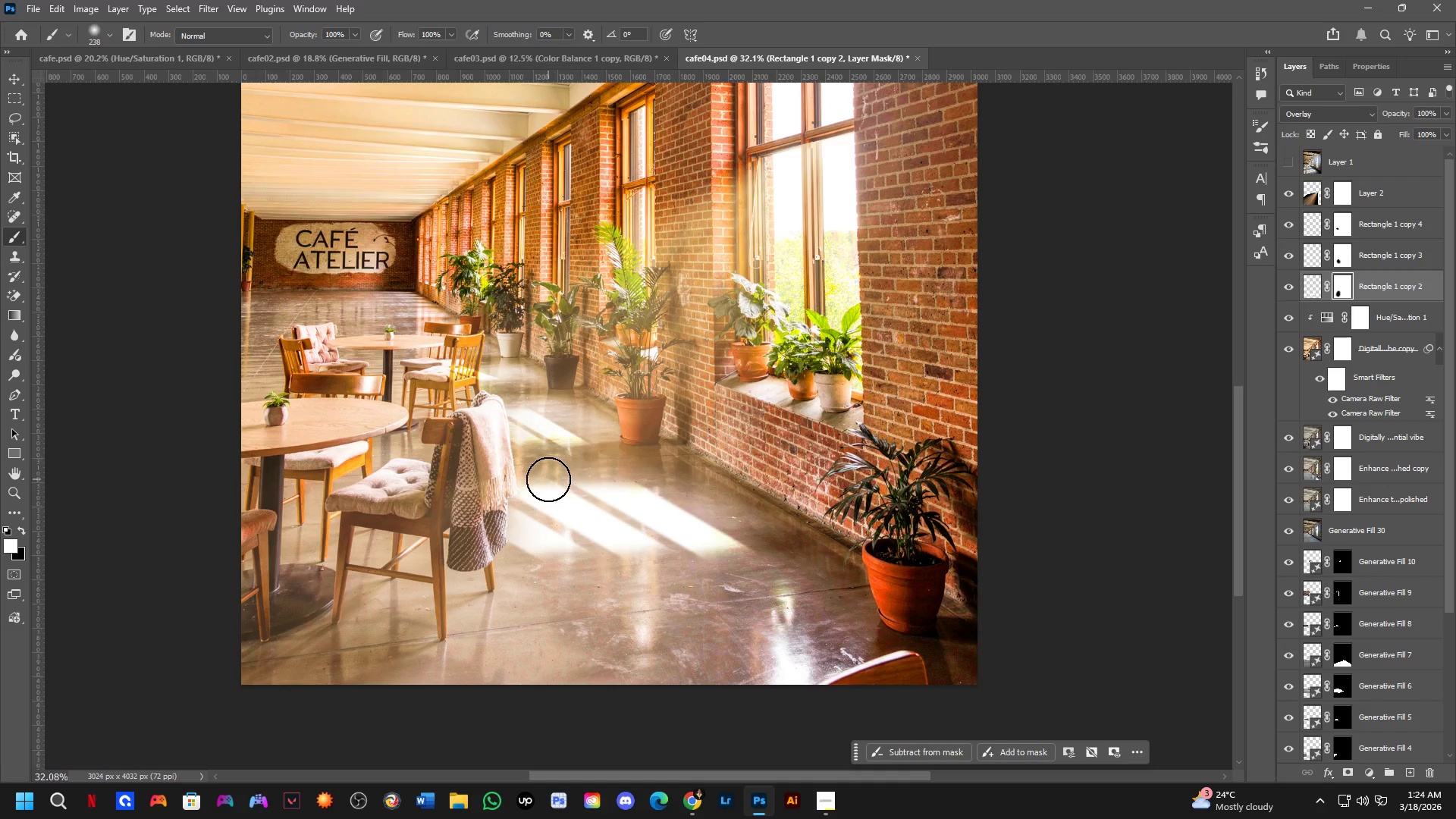 
wait(92.61)
 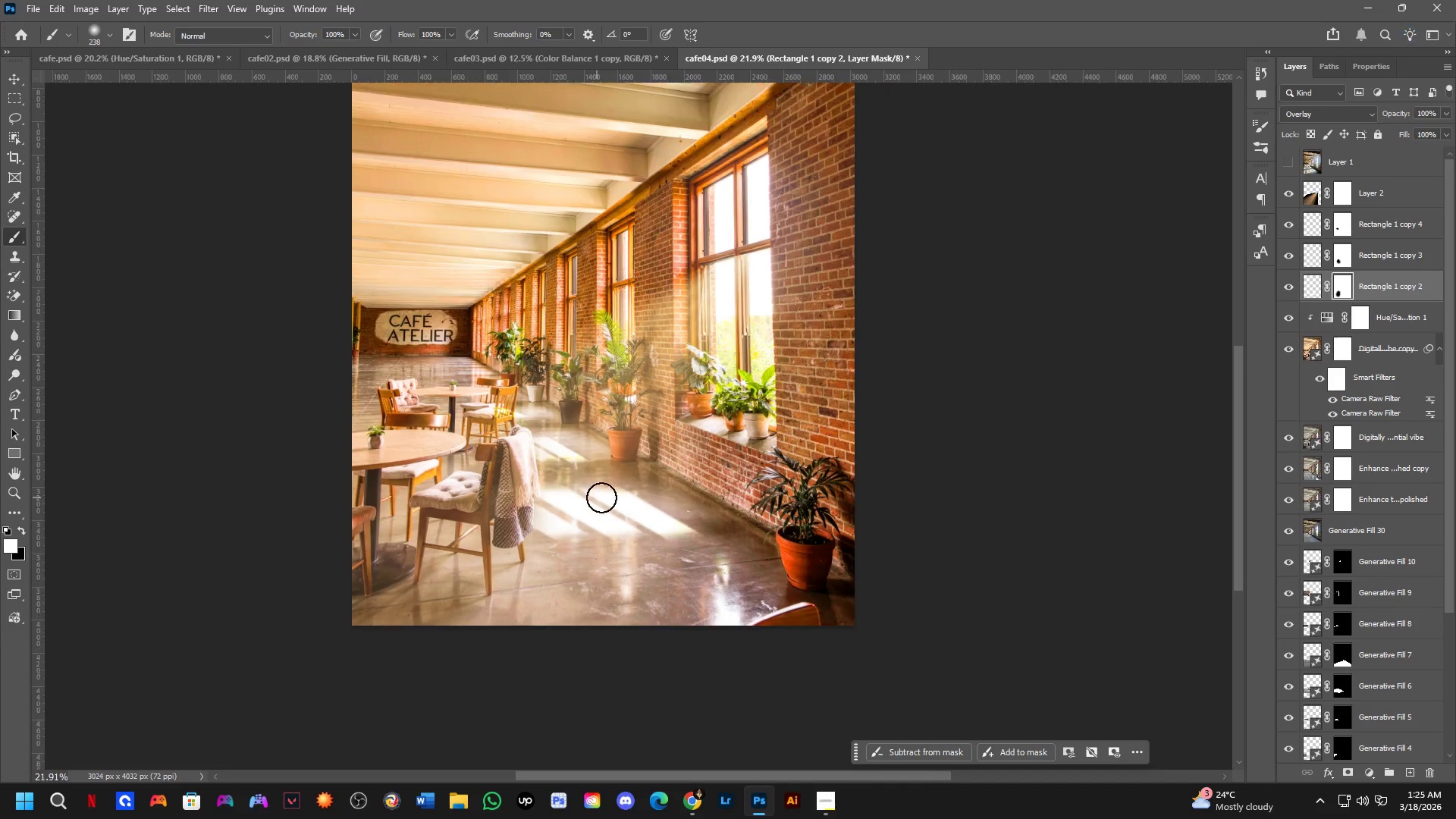 
hold_key(key=Space, duration=0.58)
 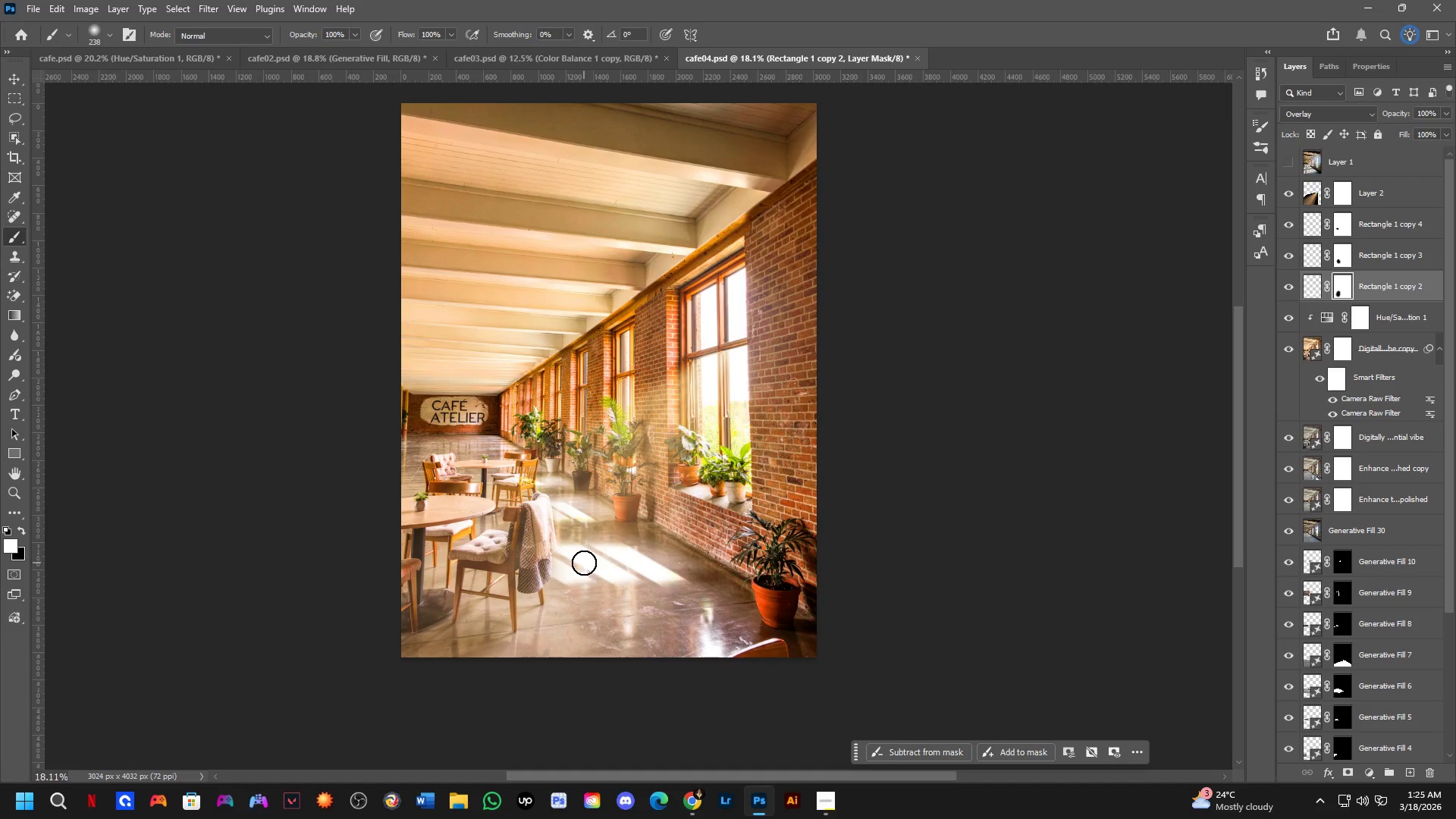 
left_click_drag(start_coordinate=[636, 499], to_coordinate=[647, 551])
 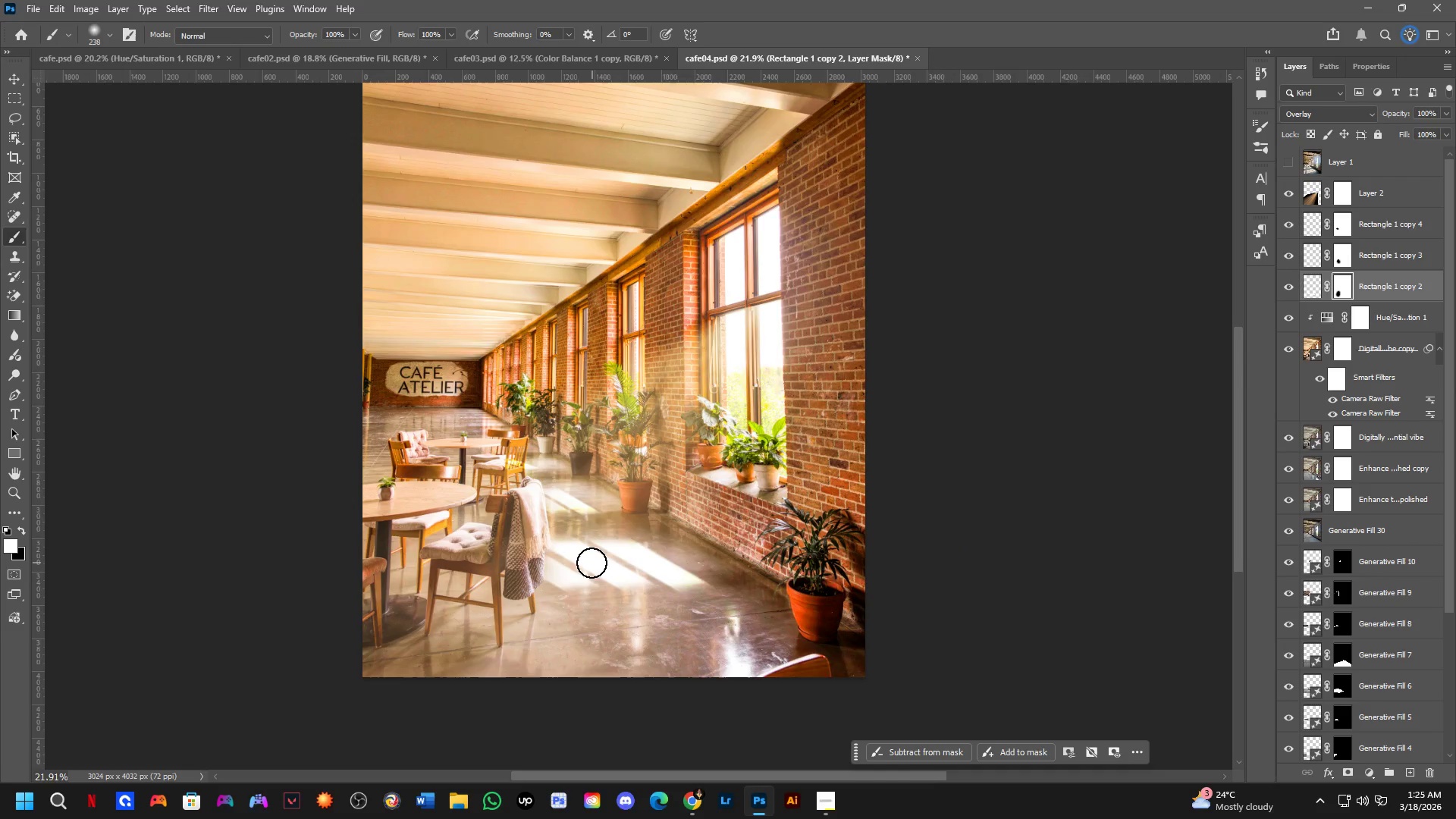 
scroll: coordinate [589, 498], scroll_direction: down, amount: 4.0
 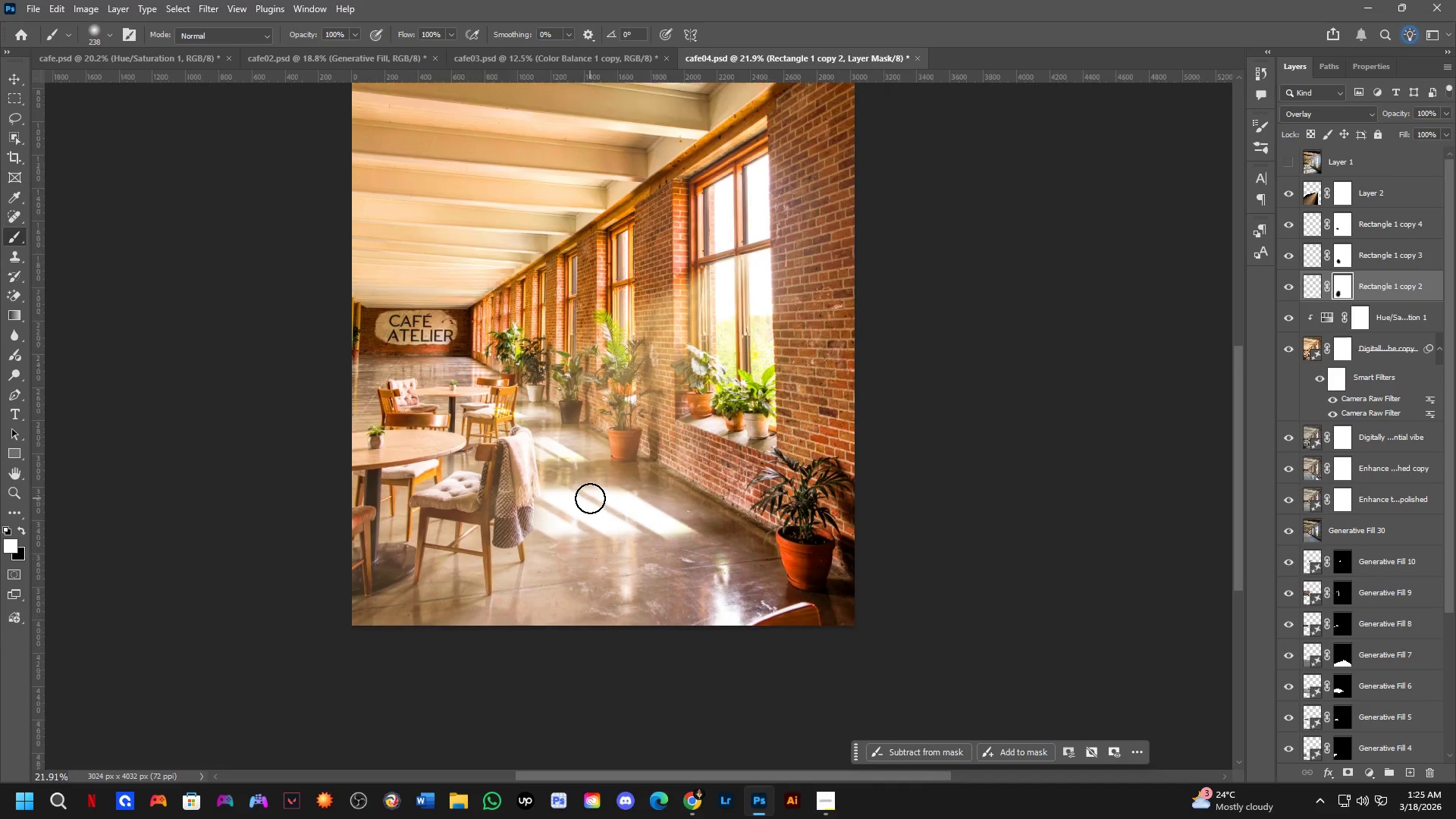 
hold_key(key=Space, duration=0.5)
 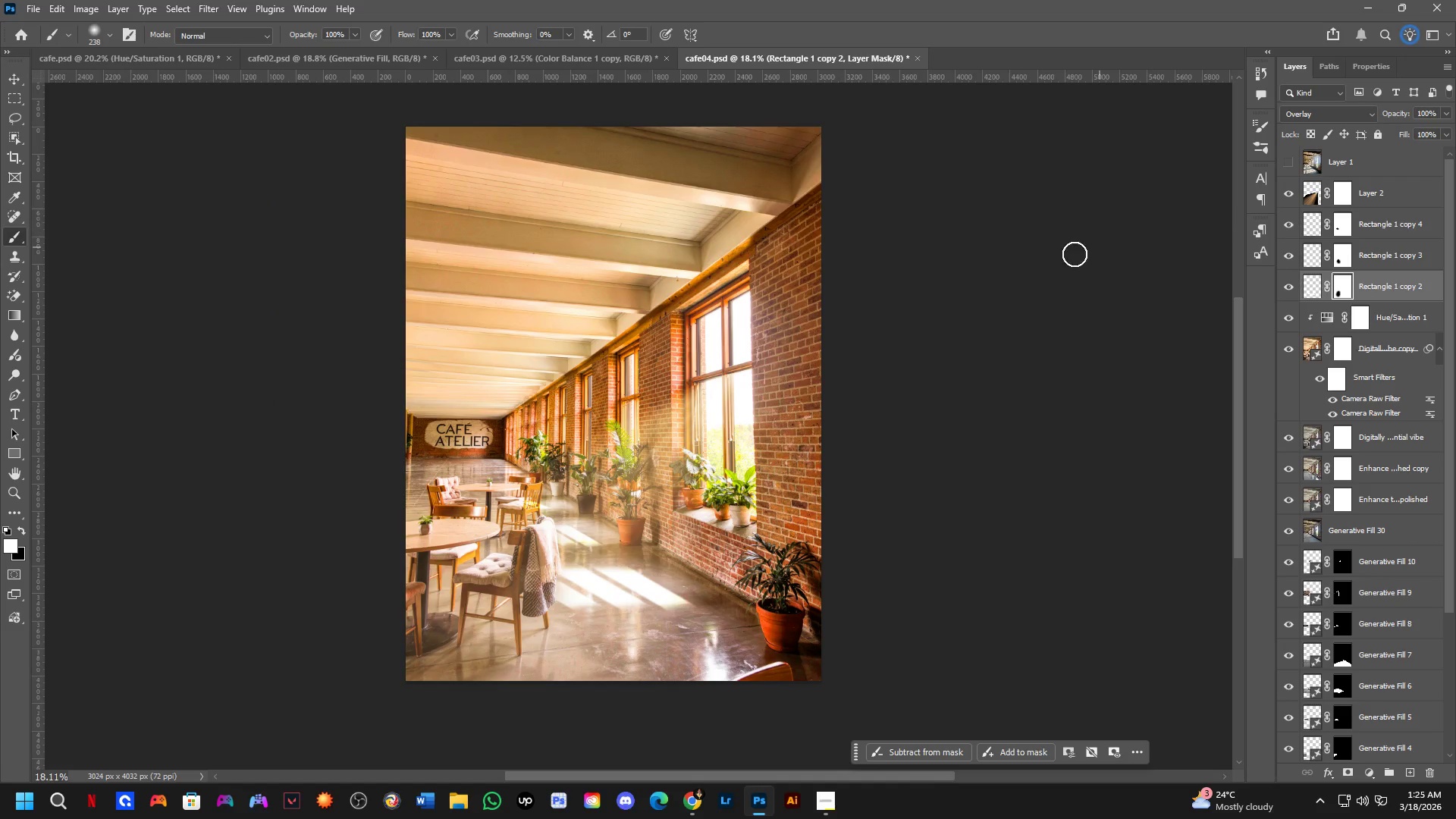 
left_click_drag(start_coordinate=[656, 535], to_coordinate=[661, 559])
 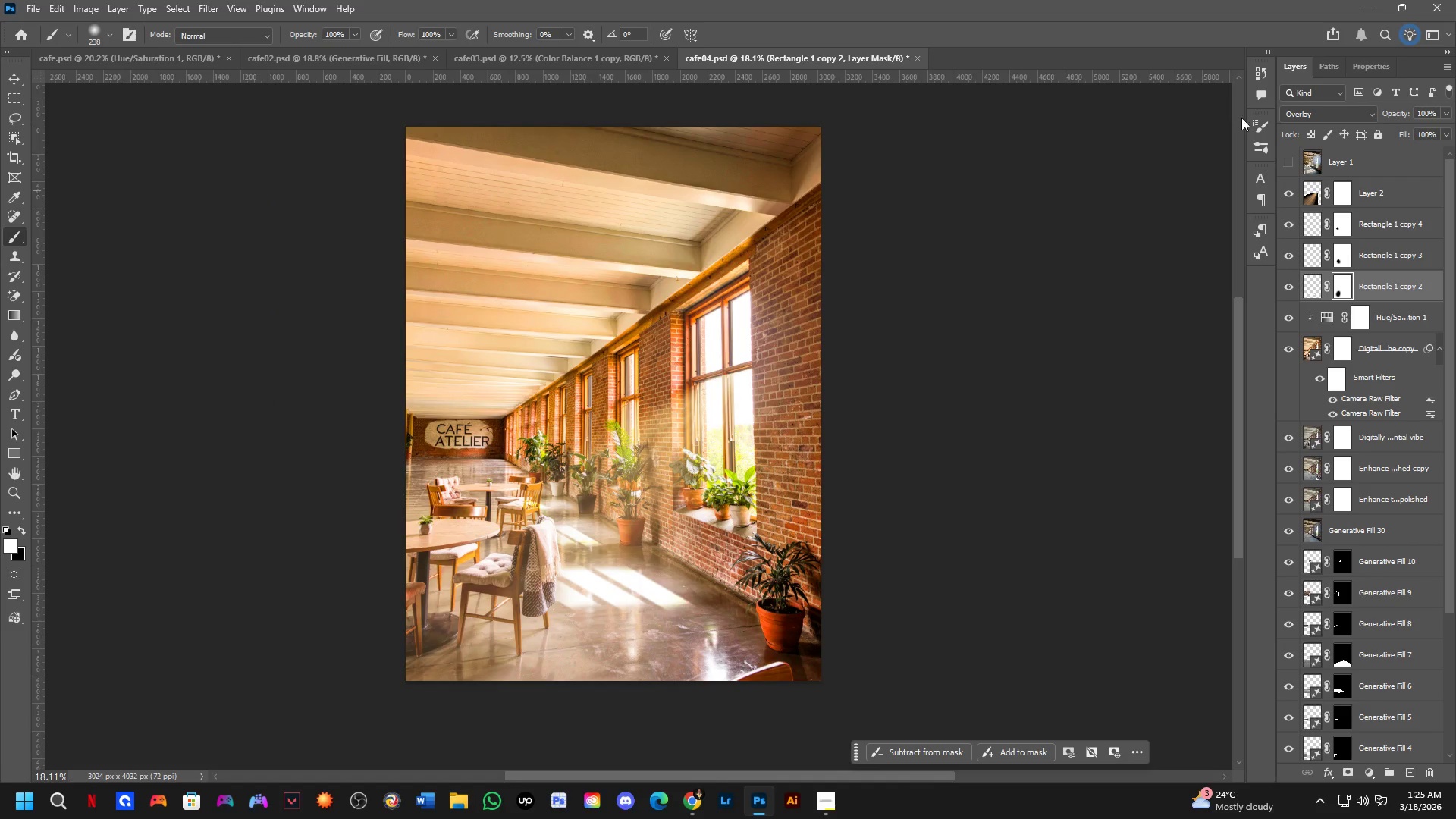 
scroll: coordinate [585, 563], scroll_direction: down, amount: 2.0
 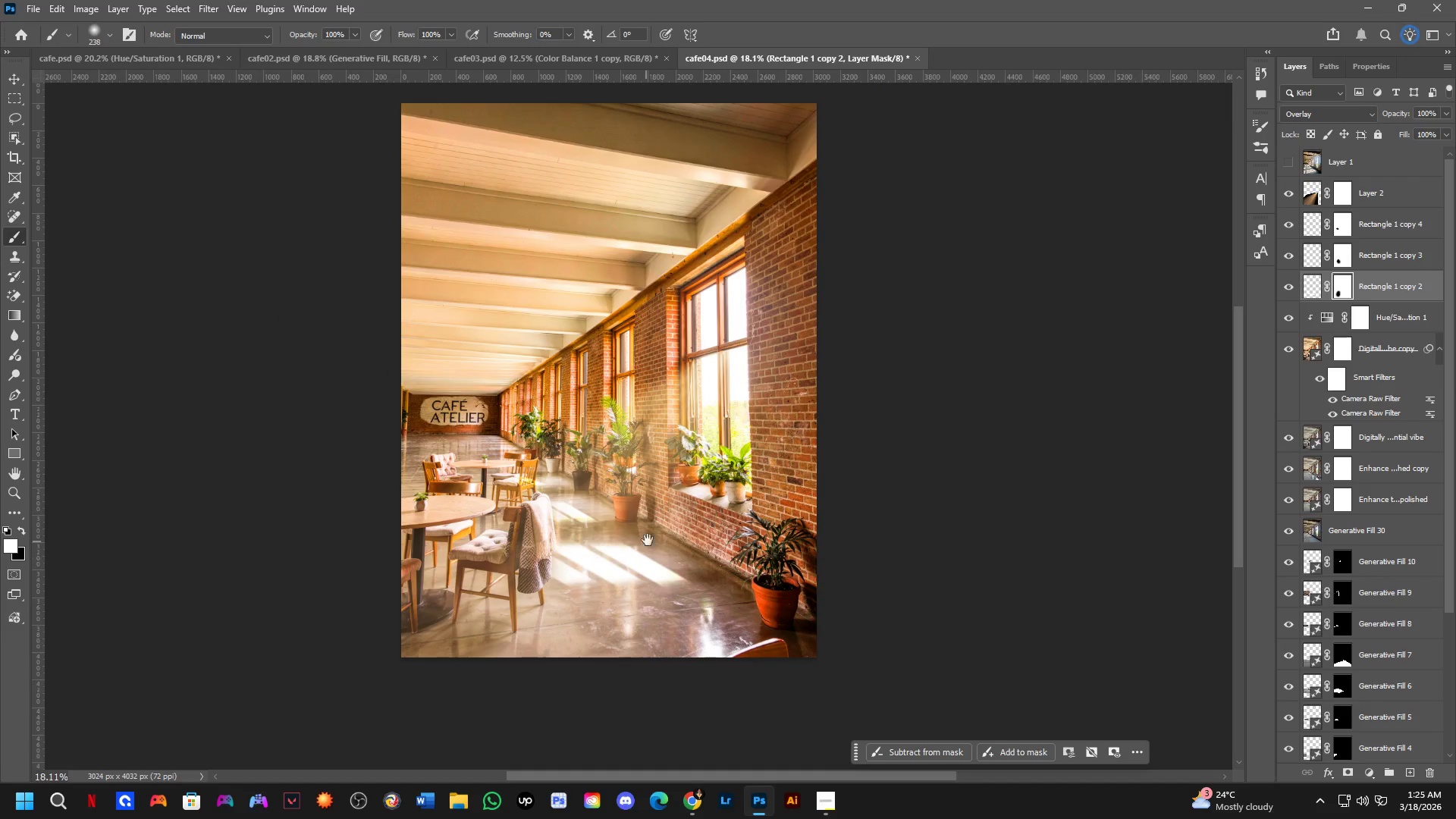 
left_click([1286, 158])
 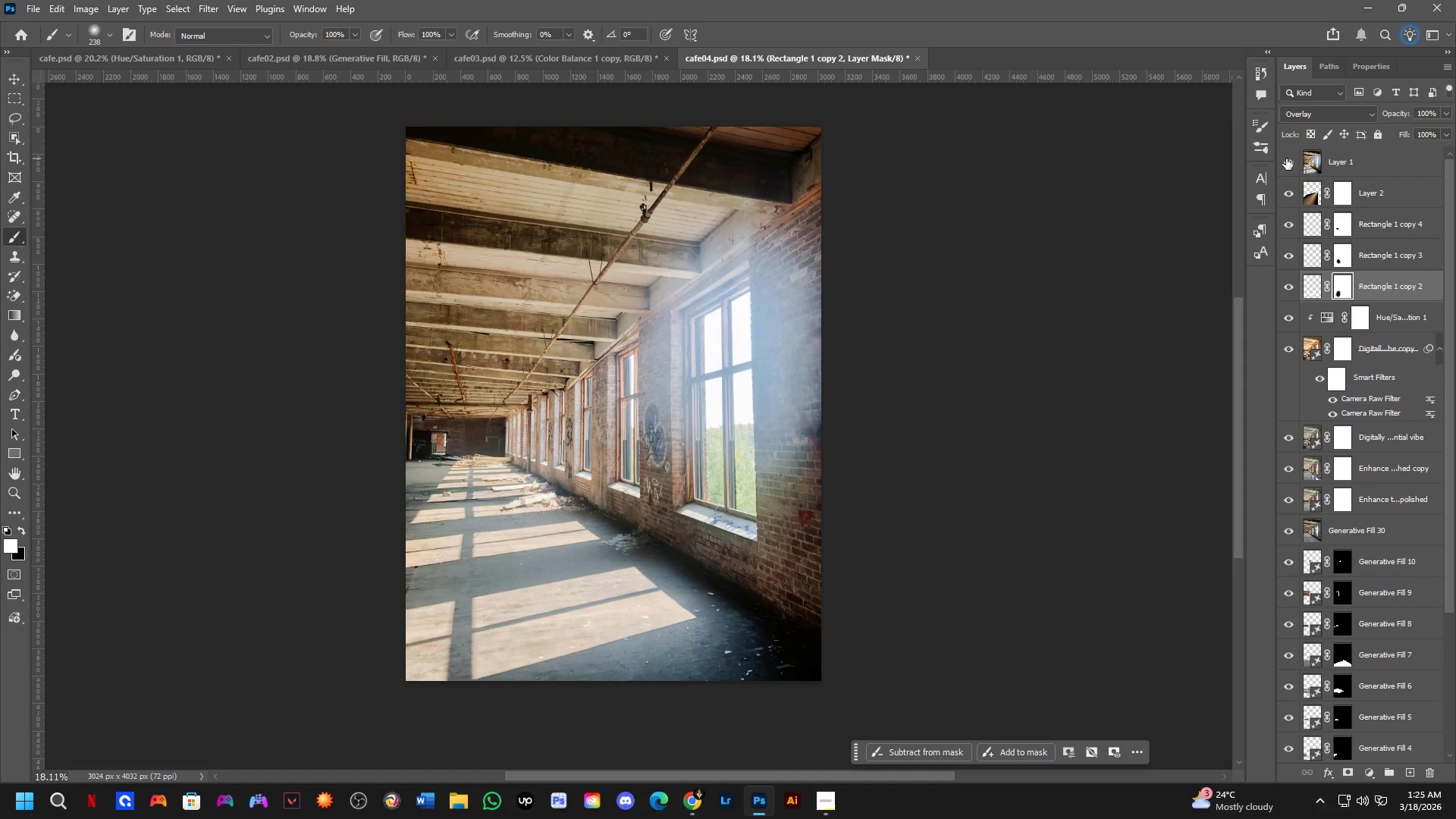 
left_click([1286, 158])
 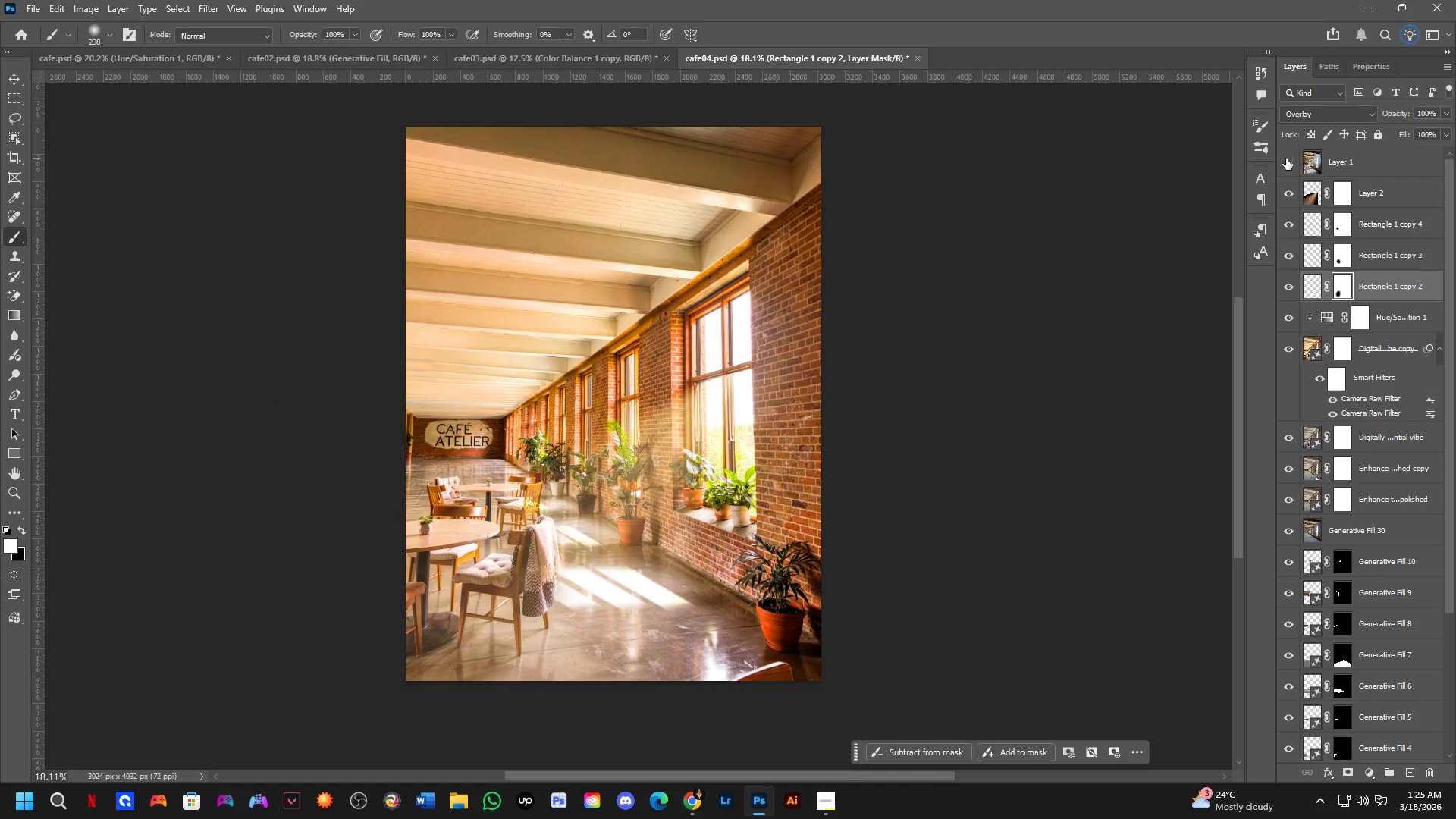 
double_click([1286, 158])
 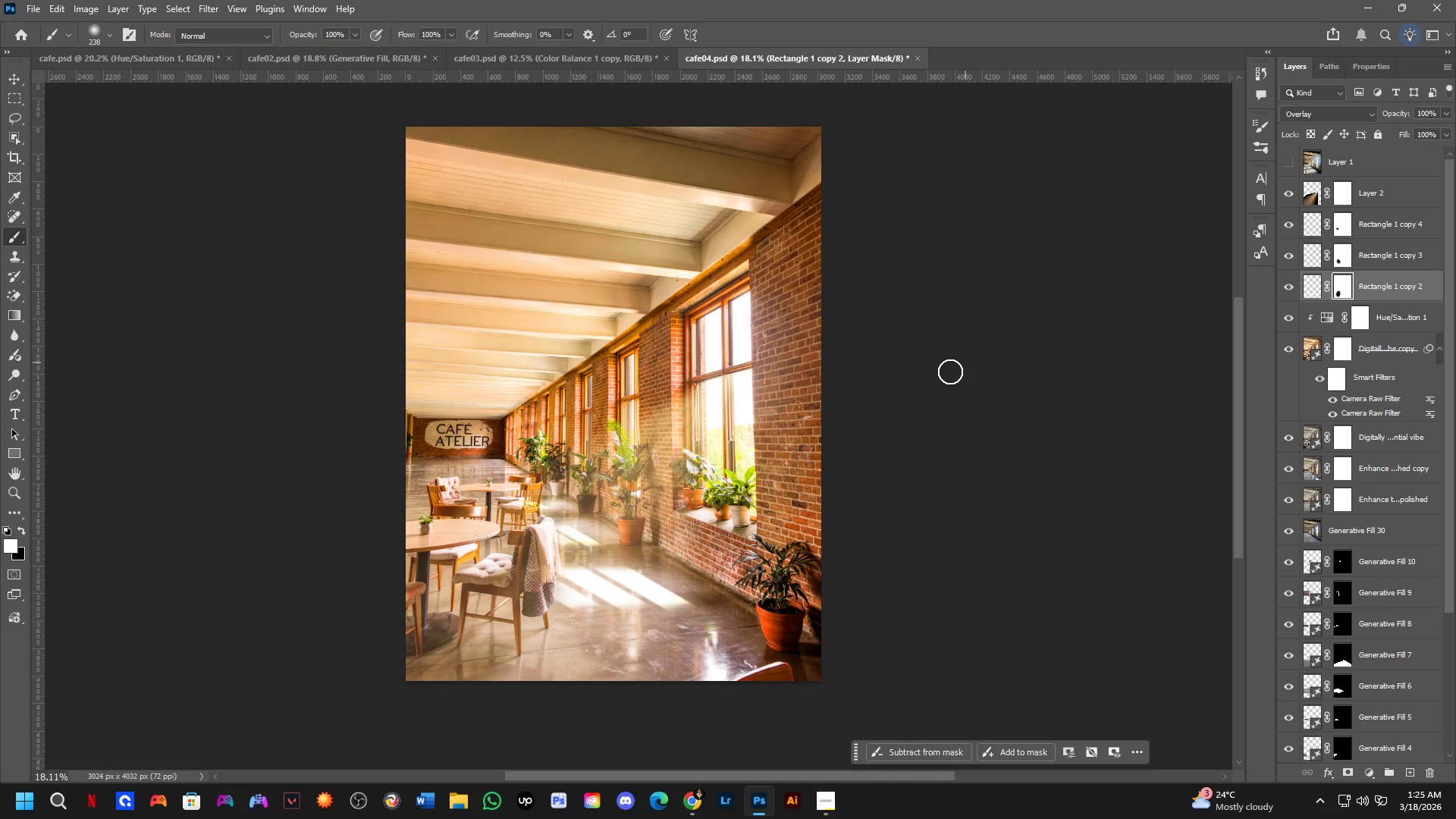 
hold_key(key=Space, duration=0.72)
 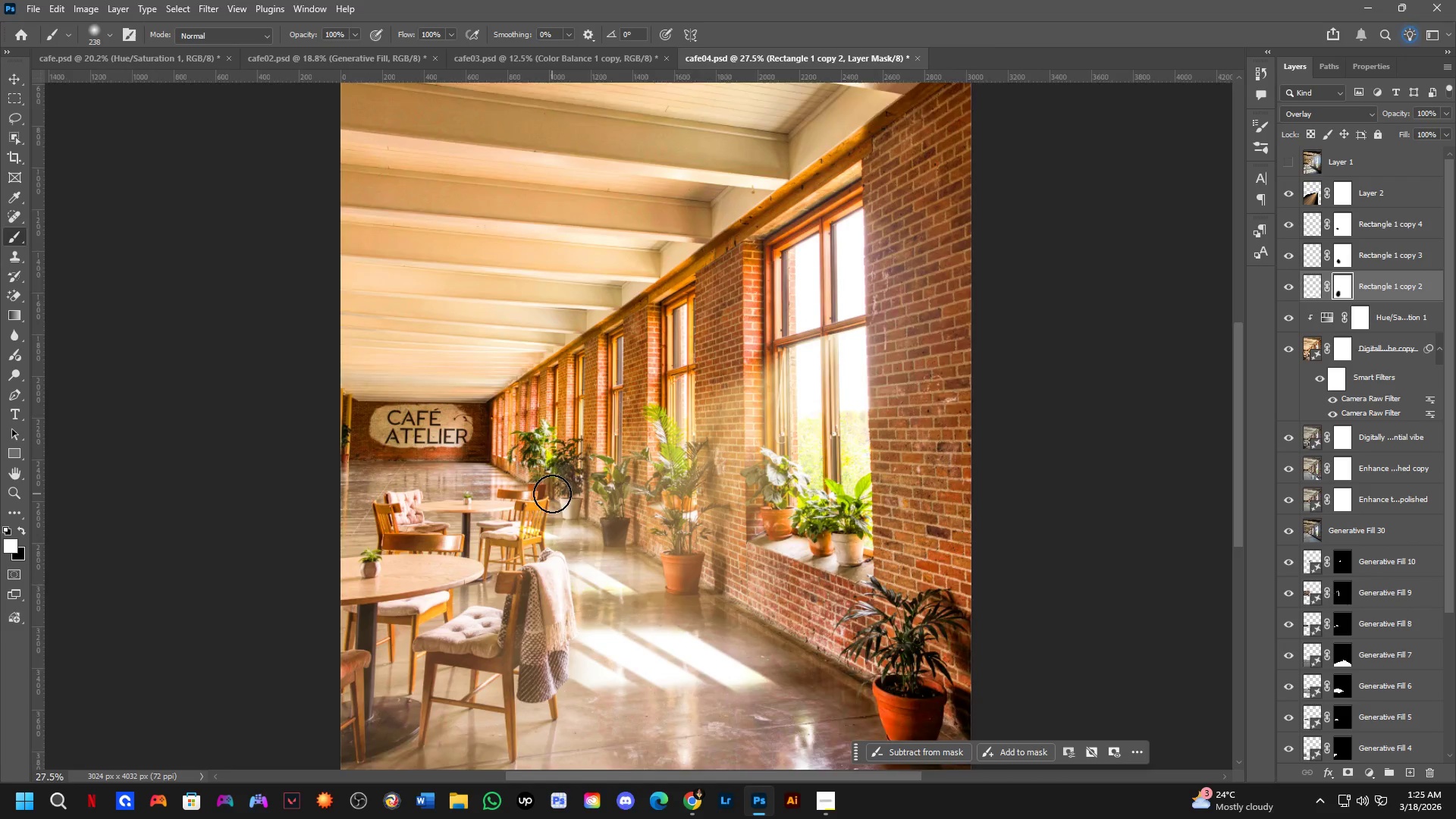 
left_click_drag(start_coordinate=[744, 498], to_coordinate=[752, 513])
 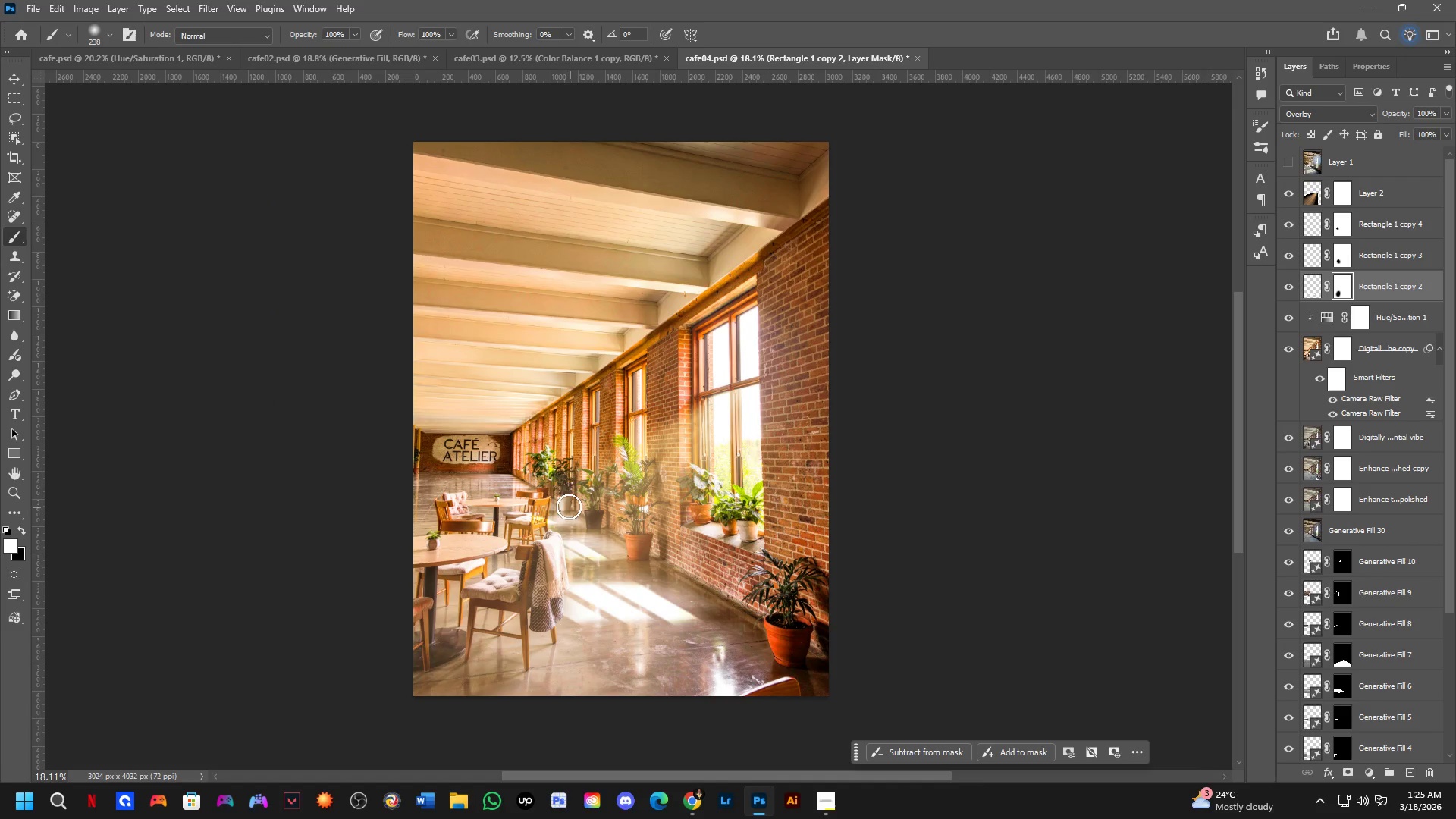 
key(Shift+ShiftLeft)
 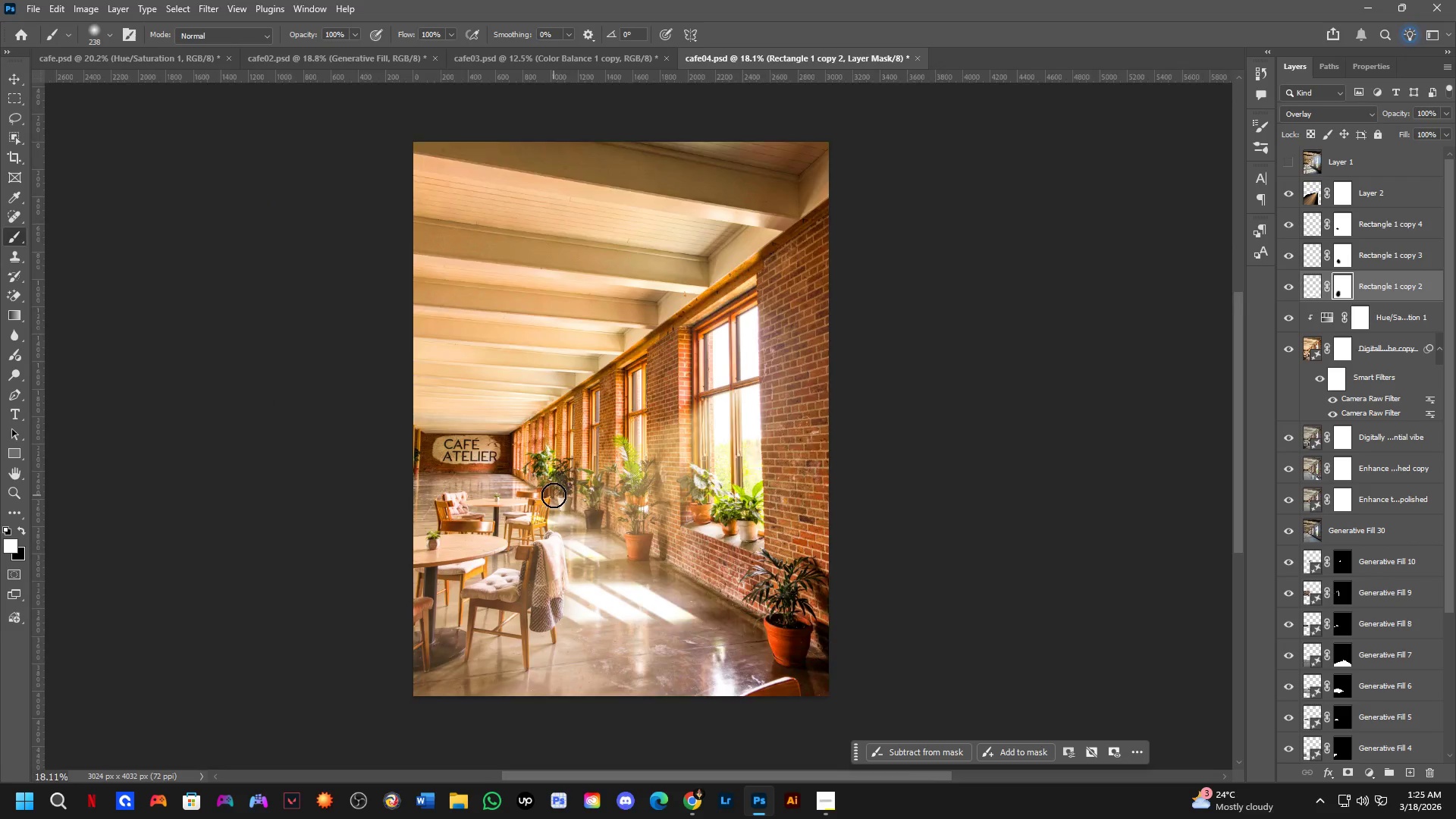 
key(Alt+Tab)
 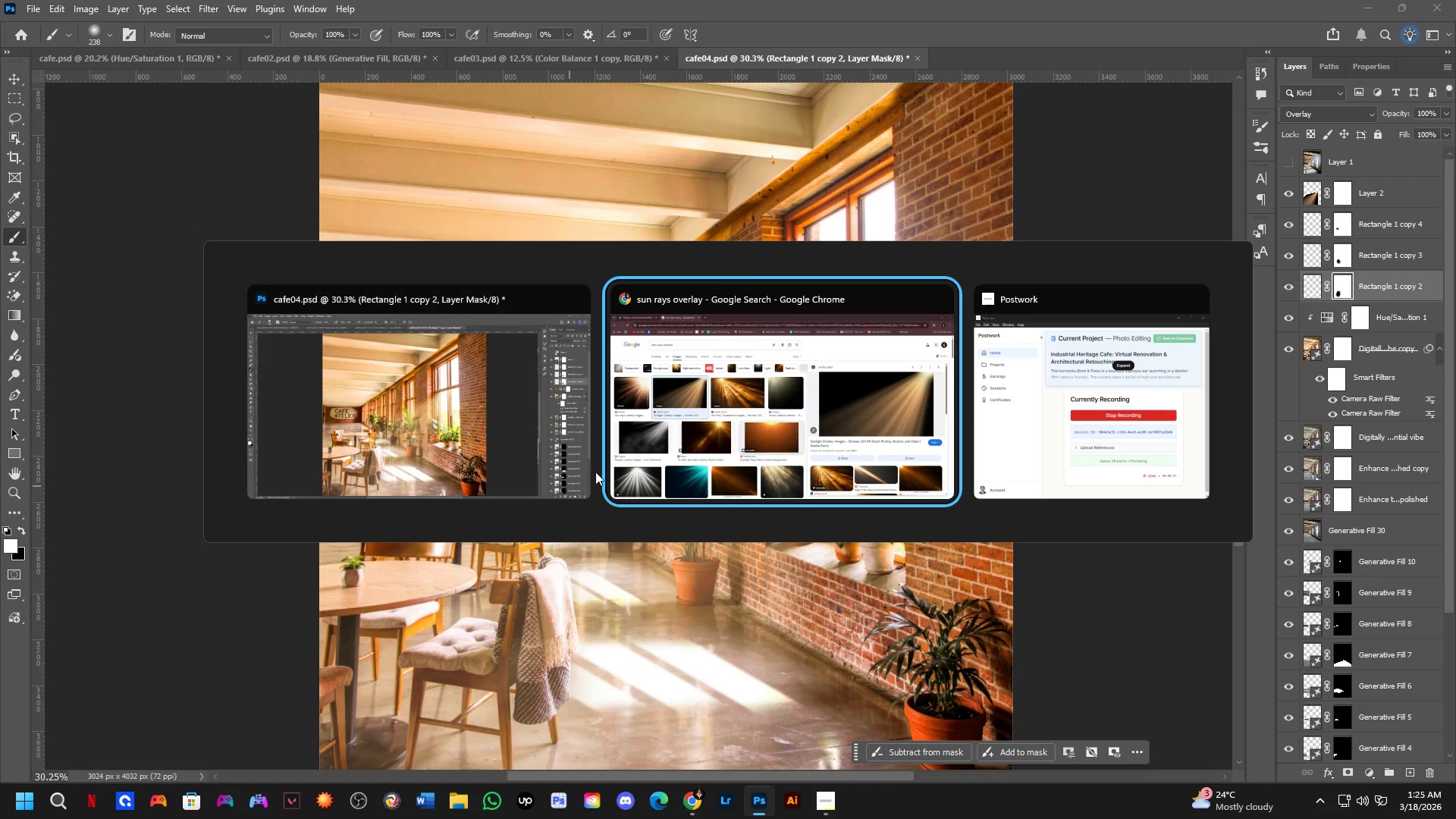 
key(Alt+Tab)
 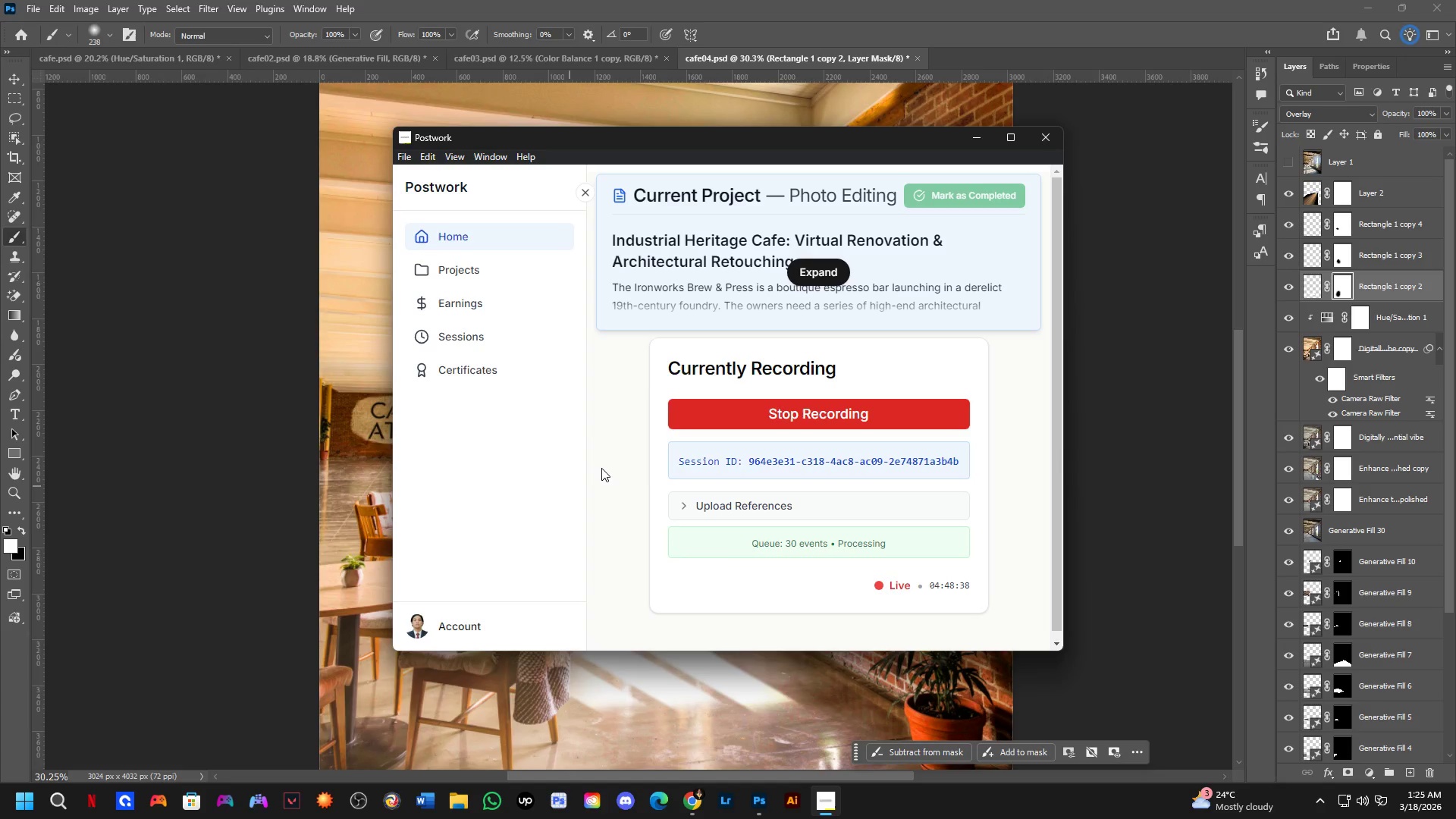 
scroll: coordinate [552, 494], scroll_direction: up, amount: 3.0